 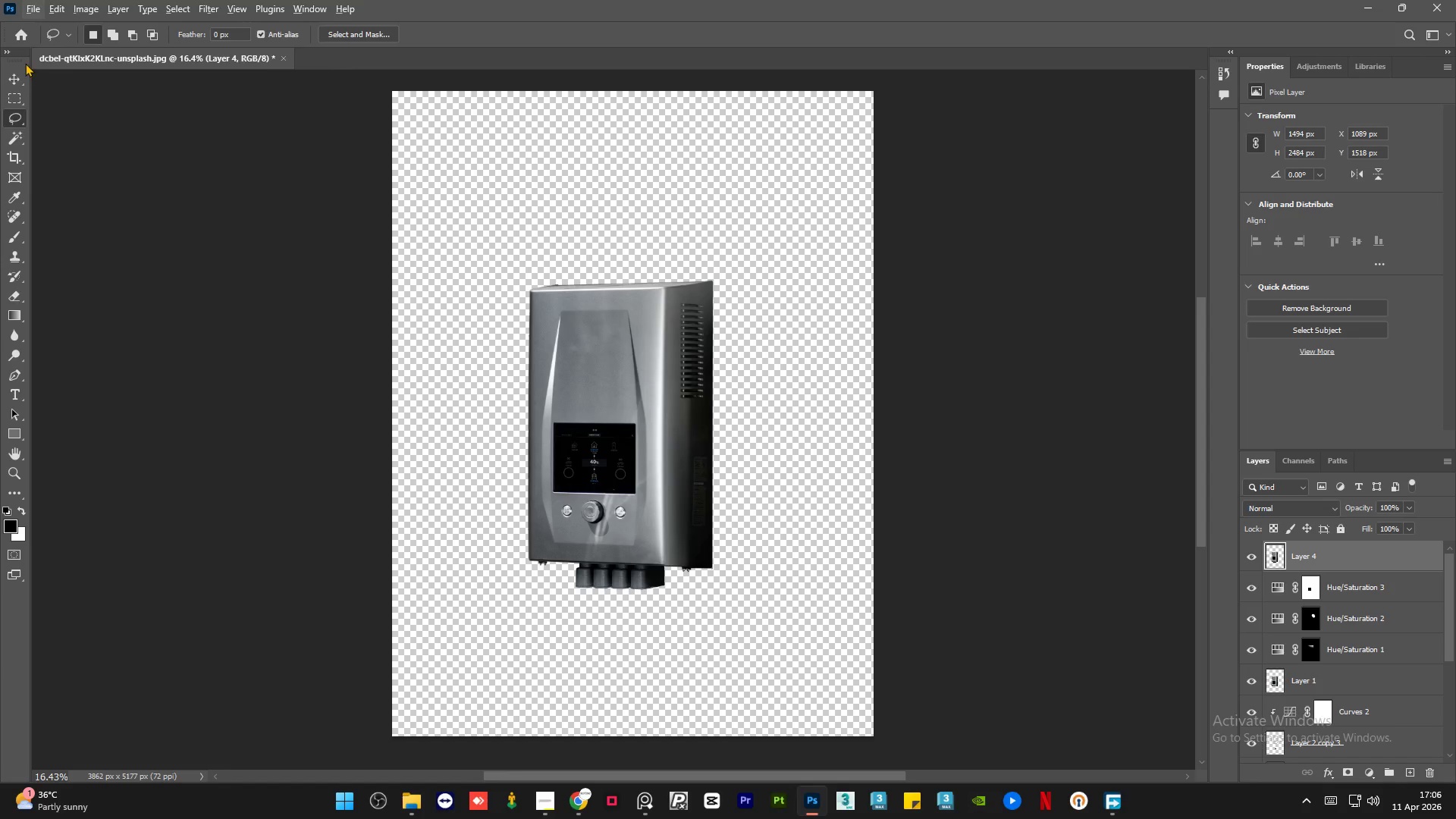 
left_click([20, 75])
 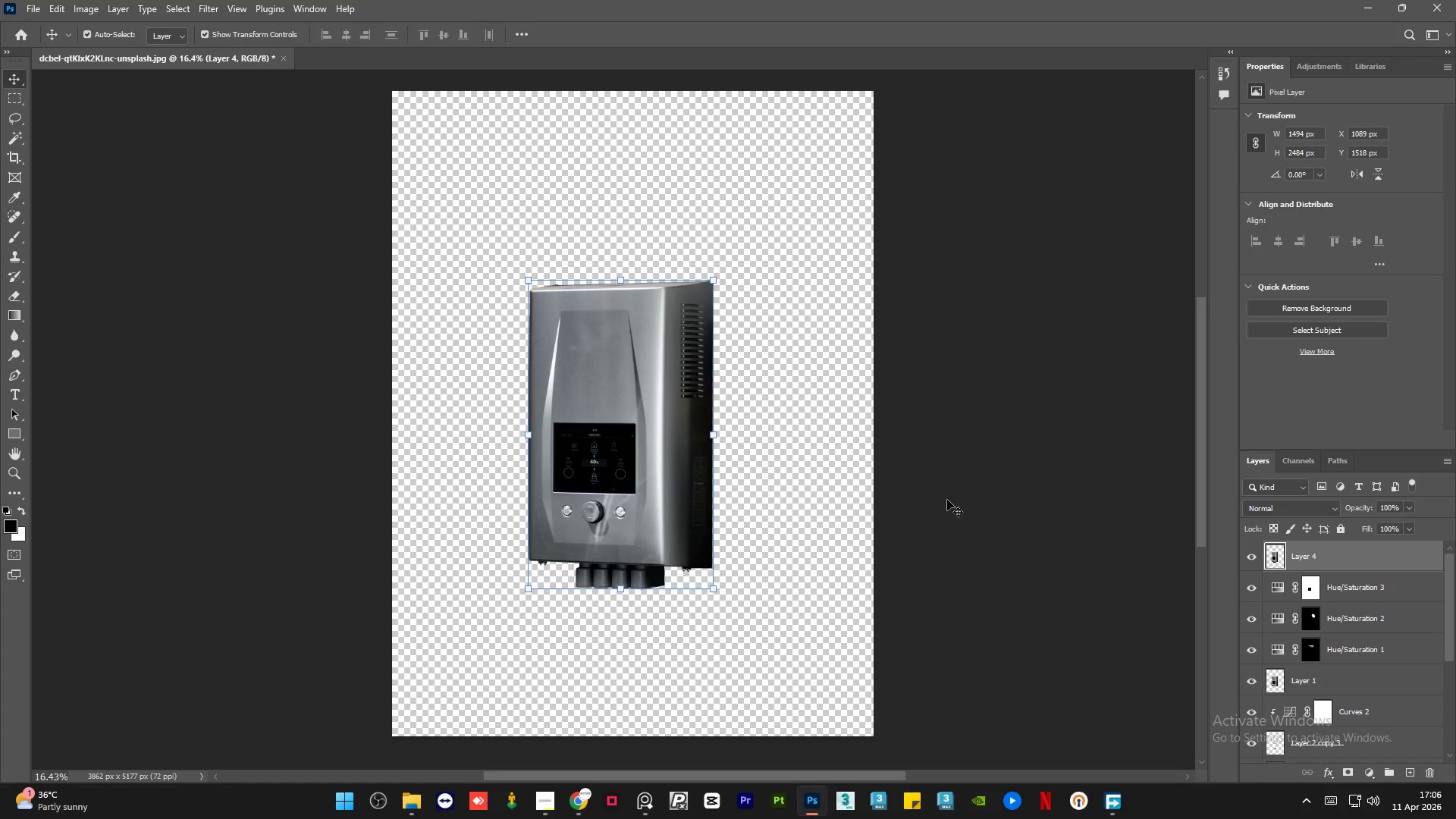 
left_click([952, 500])
 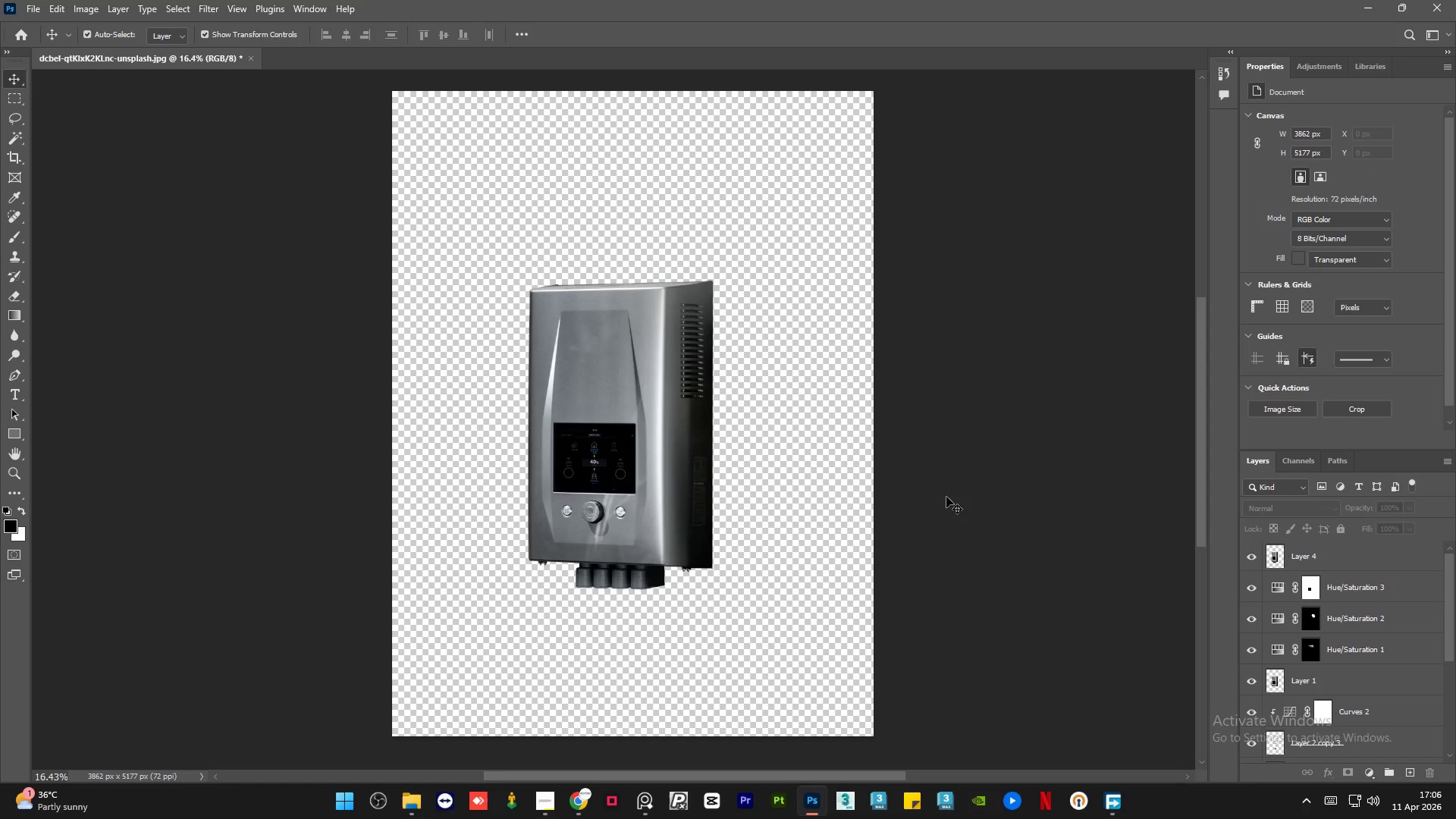 
hold_key(key=AltLeft, duration=1.51)
scroll: coordinate [521, 355], scroll_direction: up, amount: 14.0
 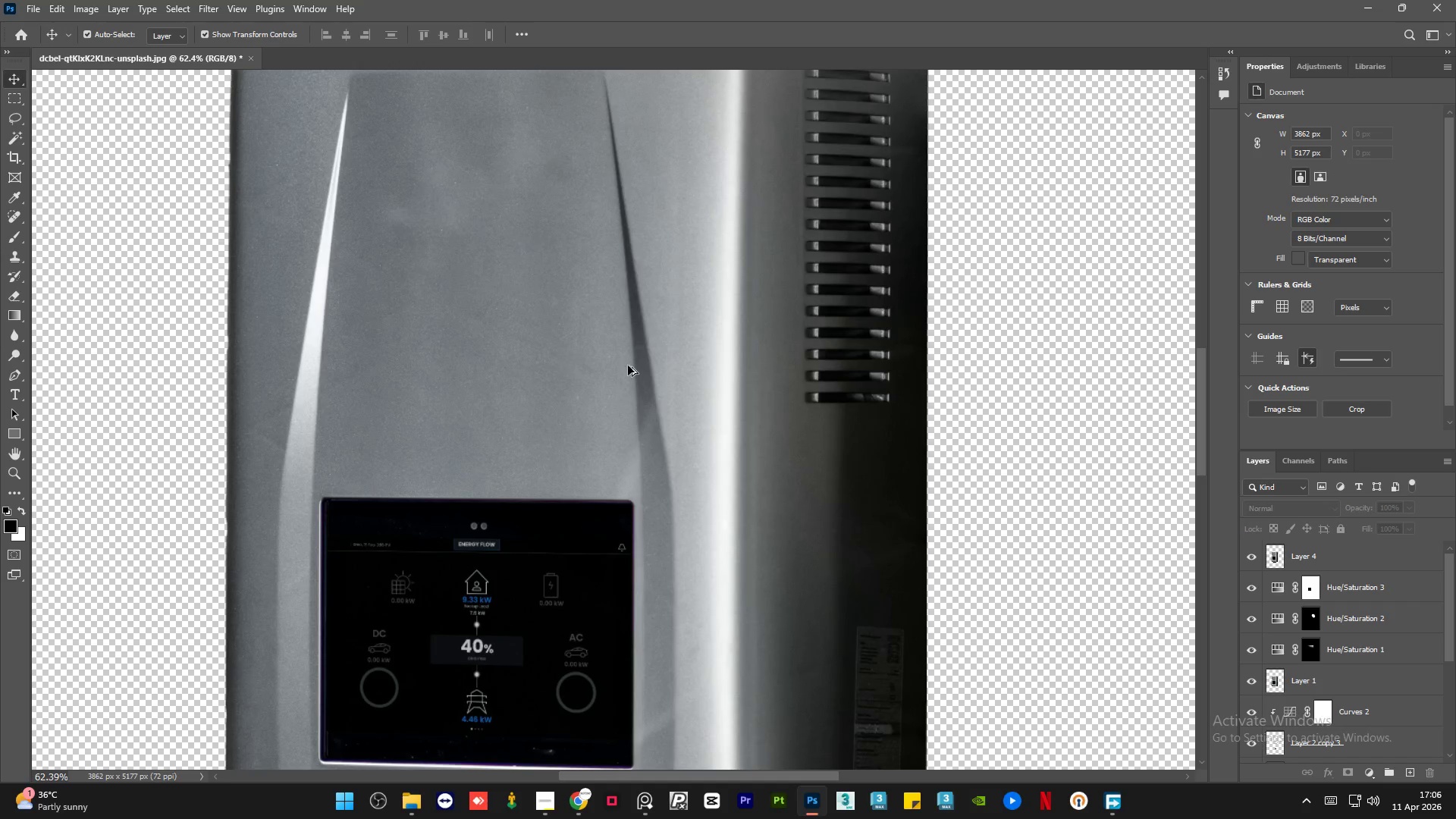 
hold_key(key=AltLeft, duration=0.45)
scroll: coordinate [687, 396], scroll_direction: down, amount: 10.0
 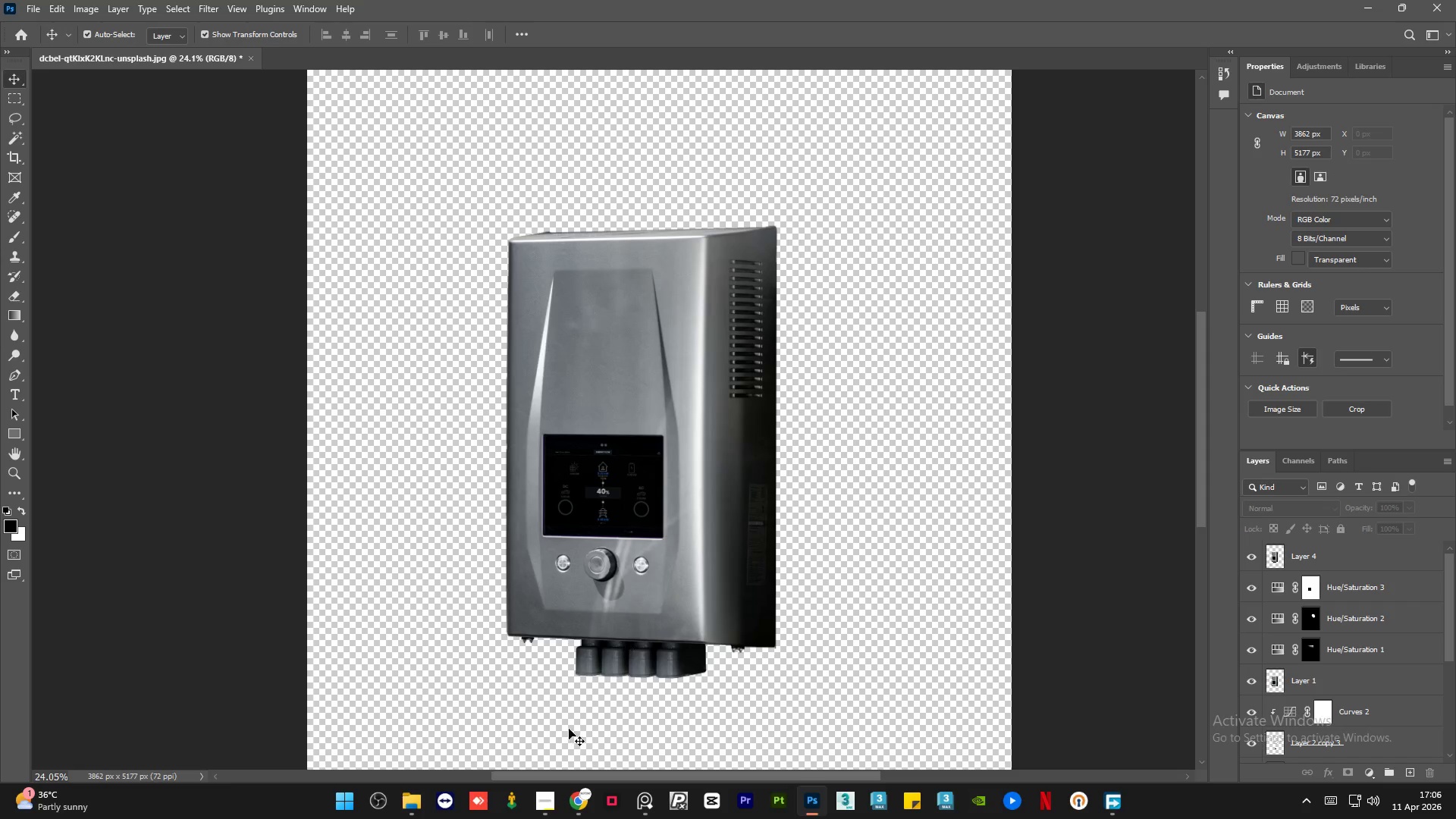 
left_click([549, 811])
 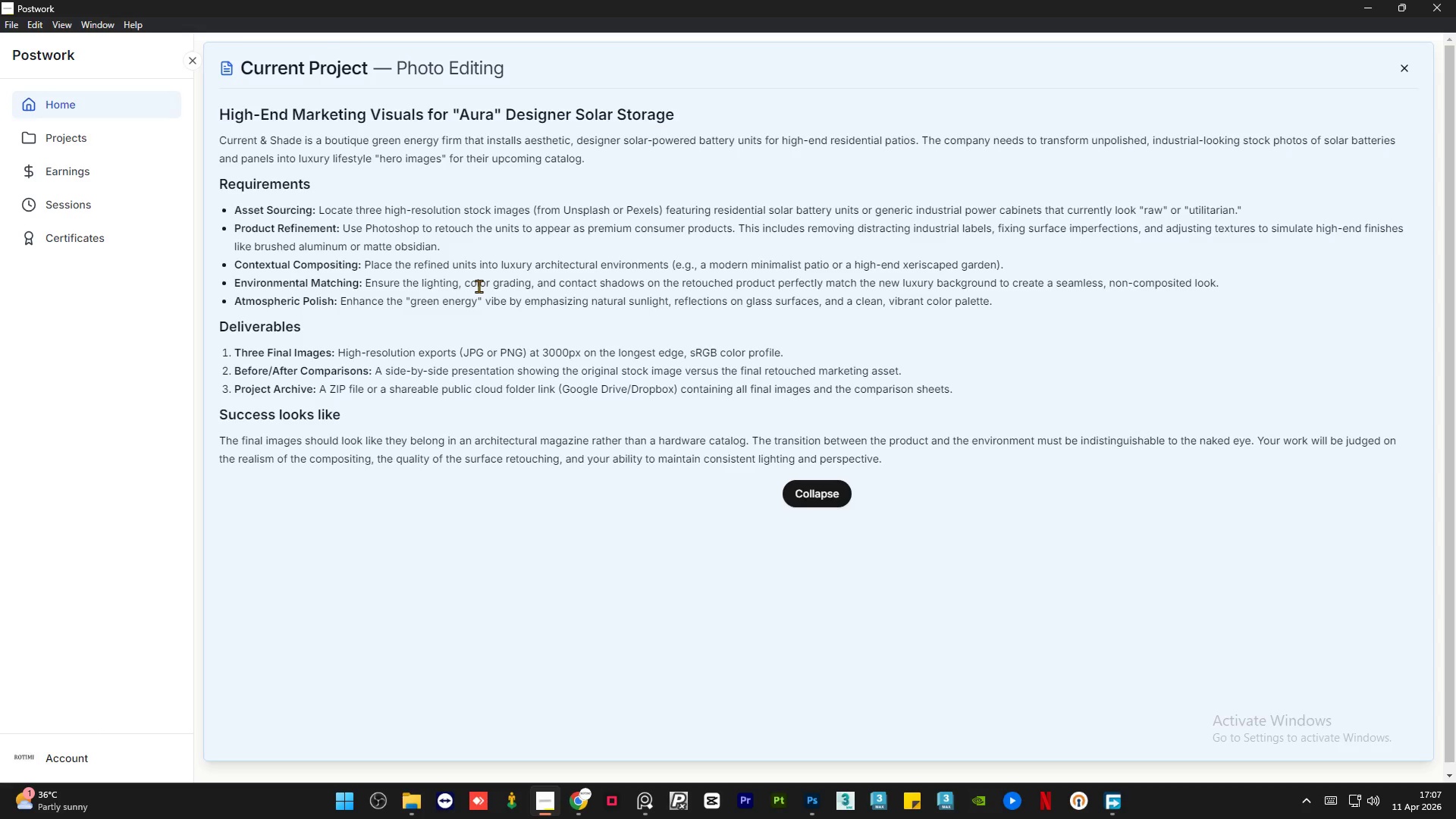 
wait(32.86)
 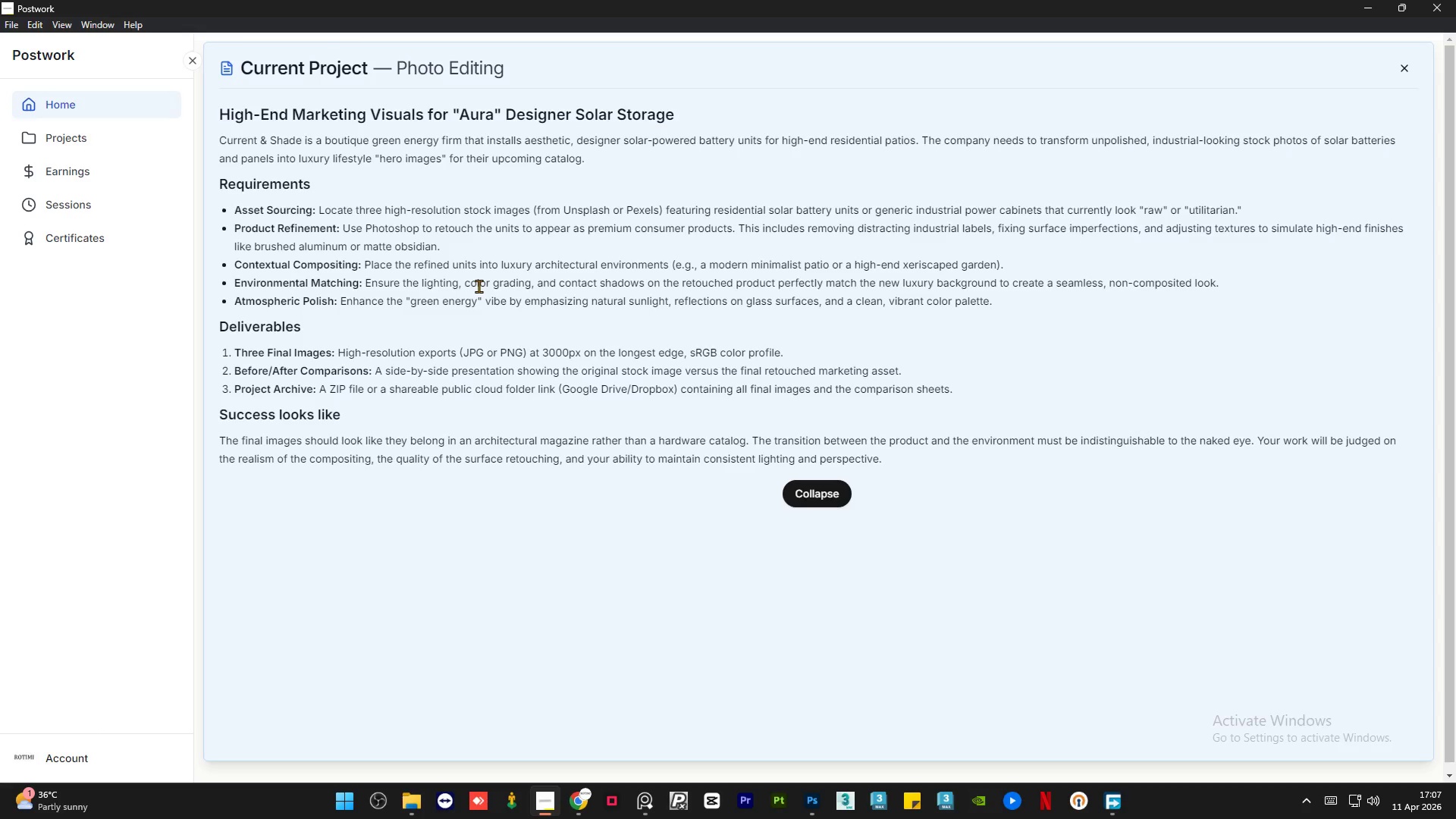 
left_click([809, 806])
 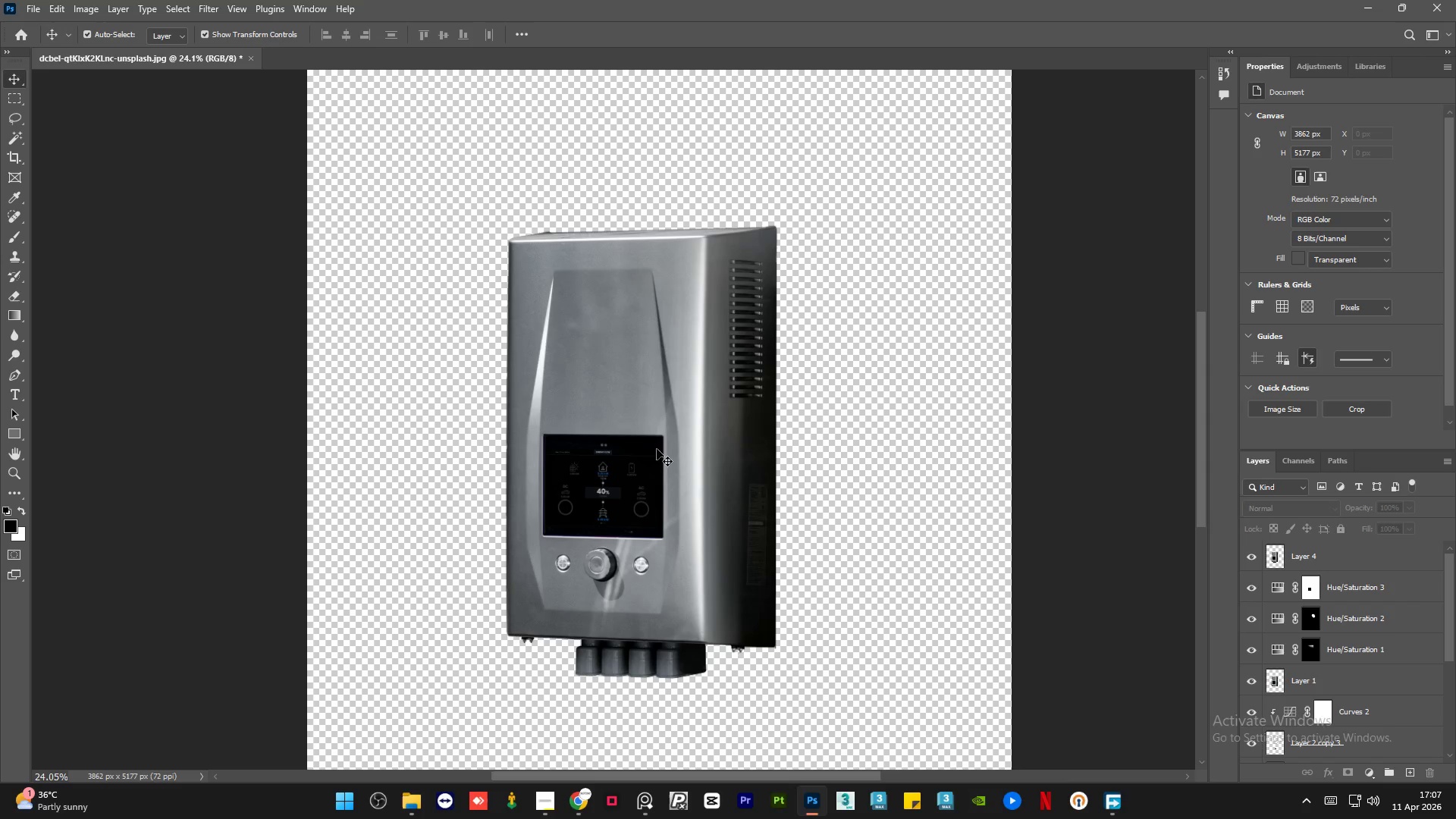 
hold_key(key=AltLeft, duration=1.51)
scroll: coordinate [602, 217], scroll_direction: up, amount: 14.0
 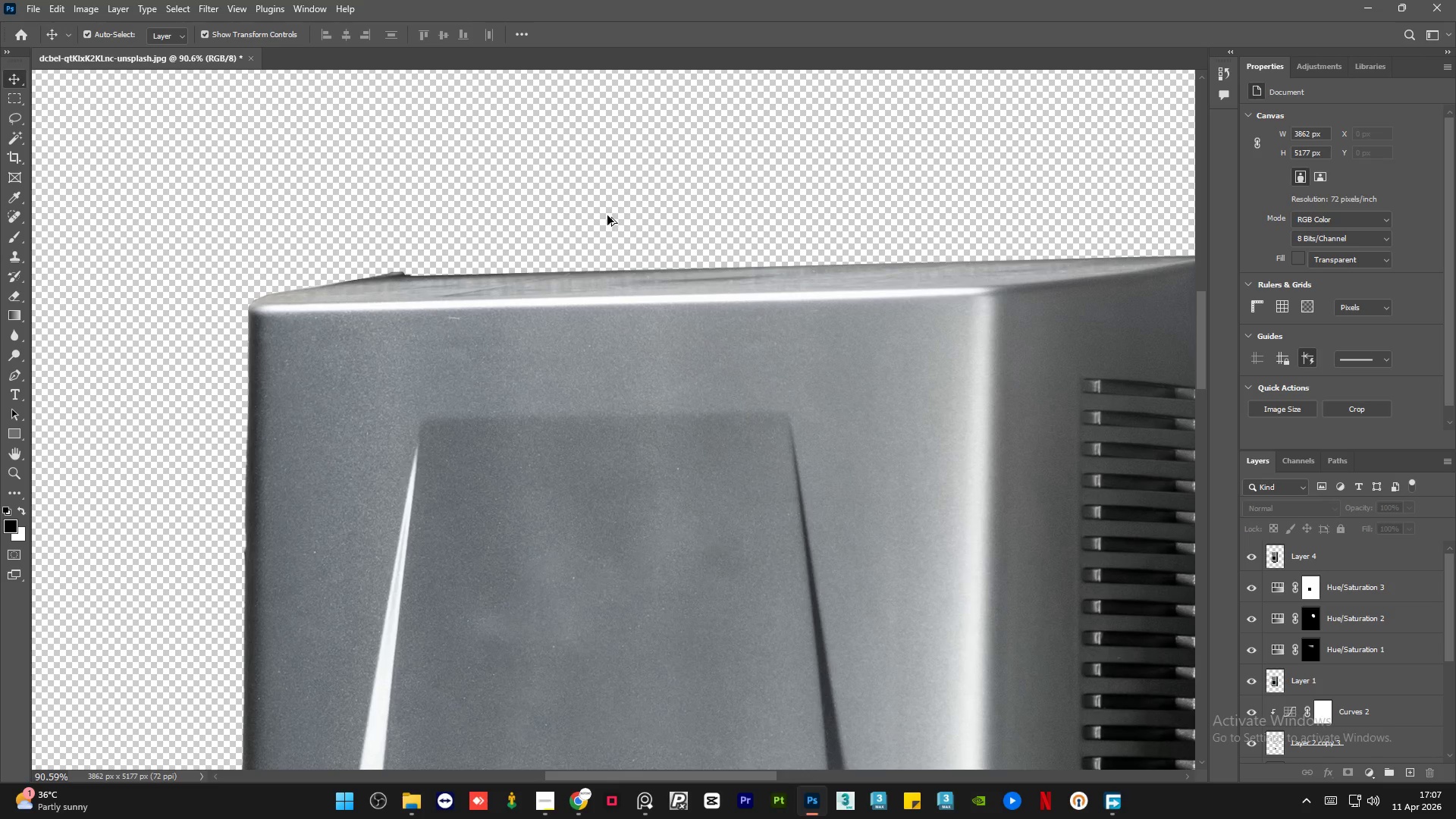 
hold_key(key=AltLeft, duration=0.73)
 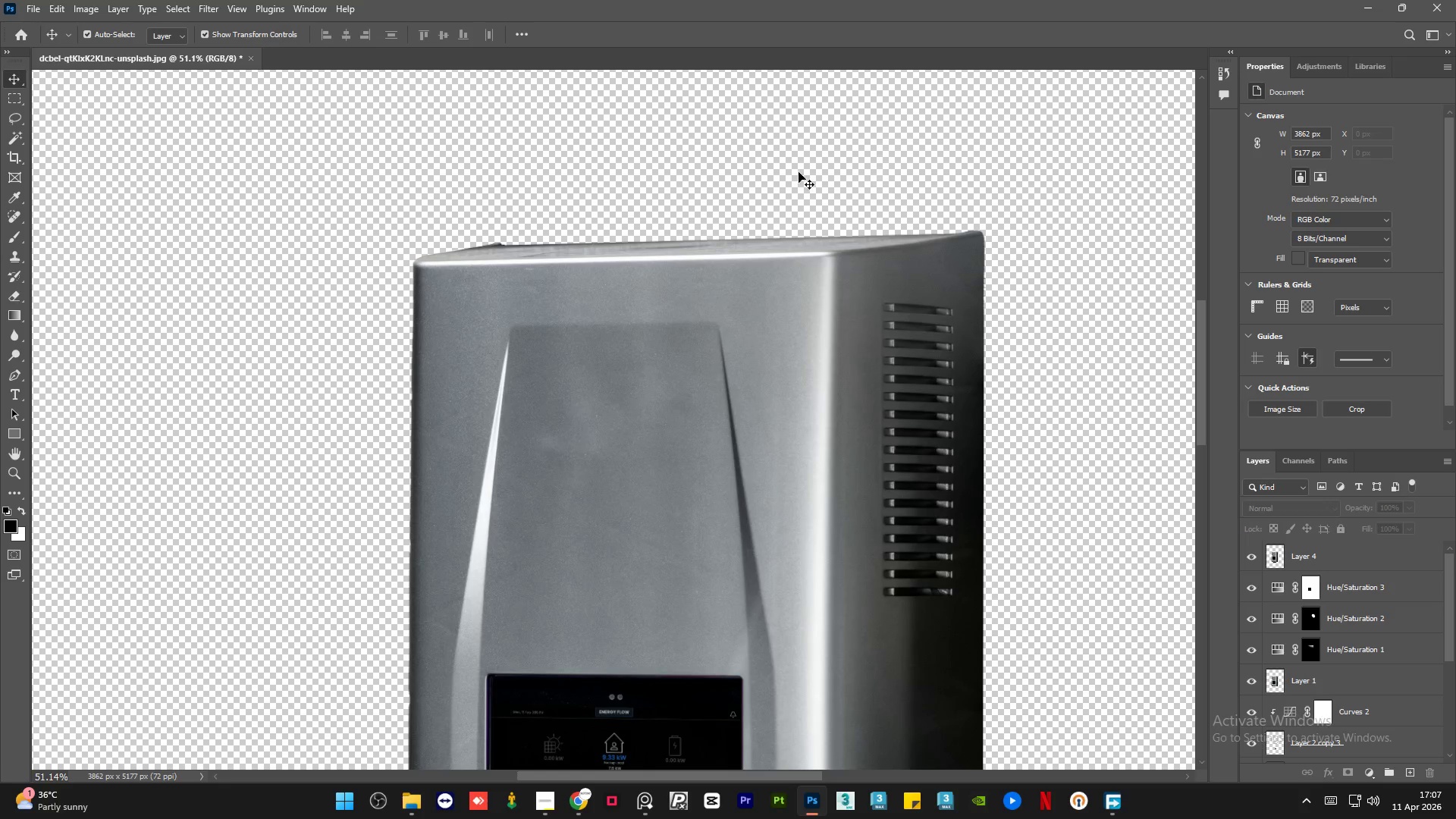 
hold_key(key=AltLeft, duration=1.5)
 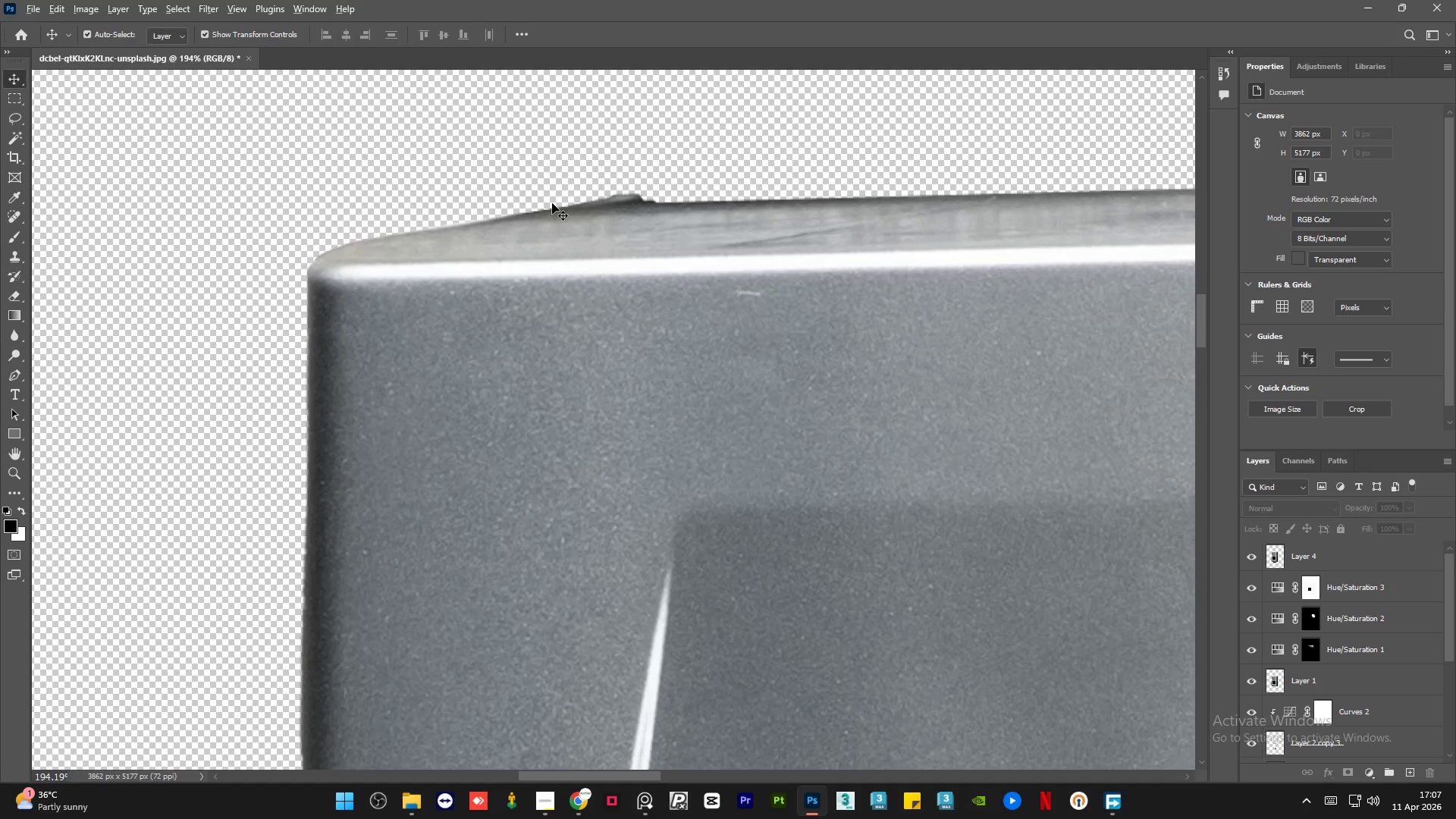 
scroll: coordinate [626, 206], scroll_direction: down, amount: 6.0
 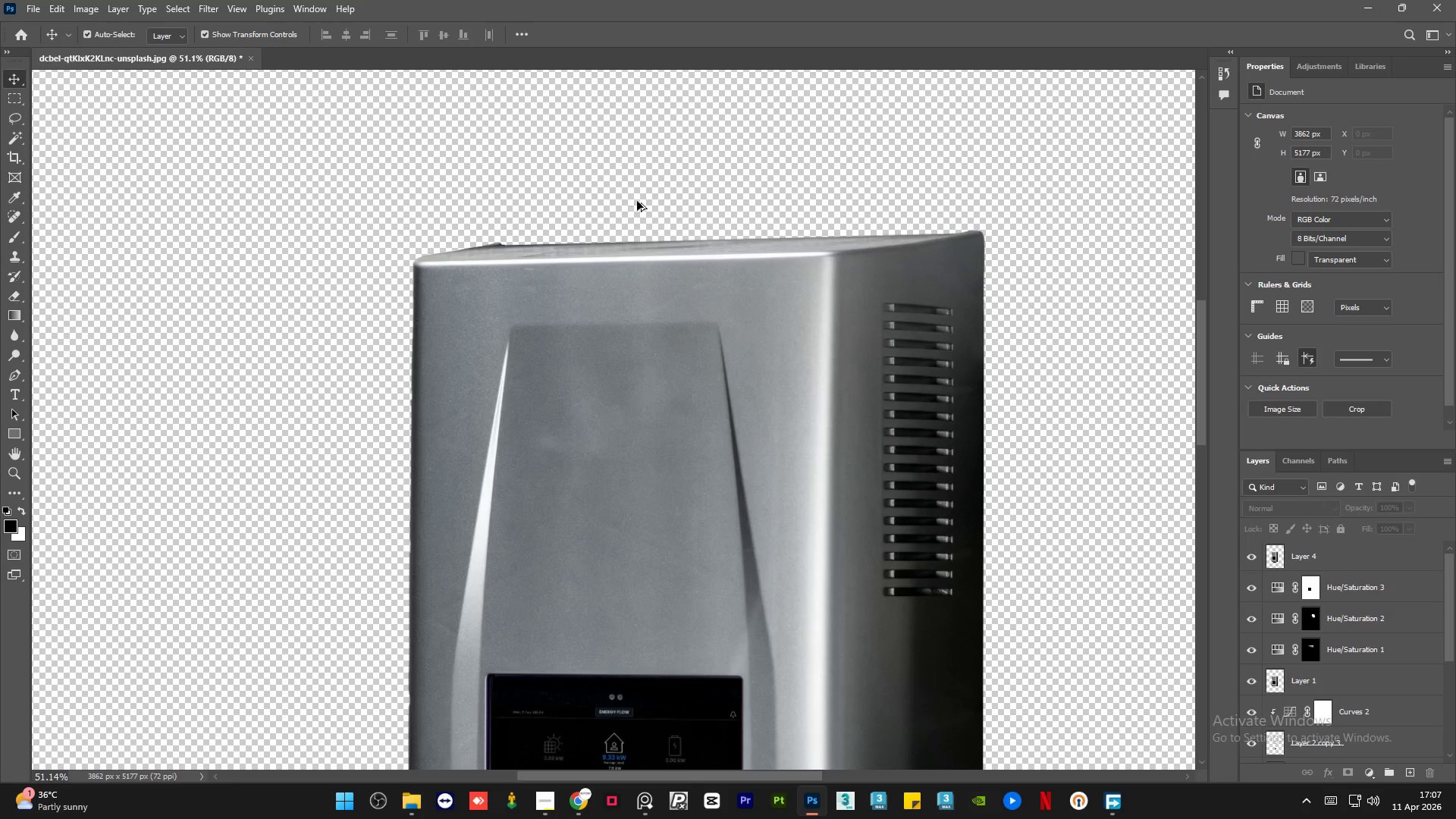 
hold_key(key=AltLeft, duration=0.33)
 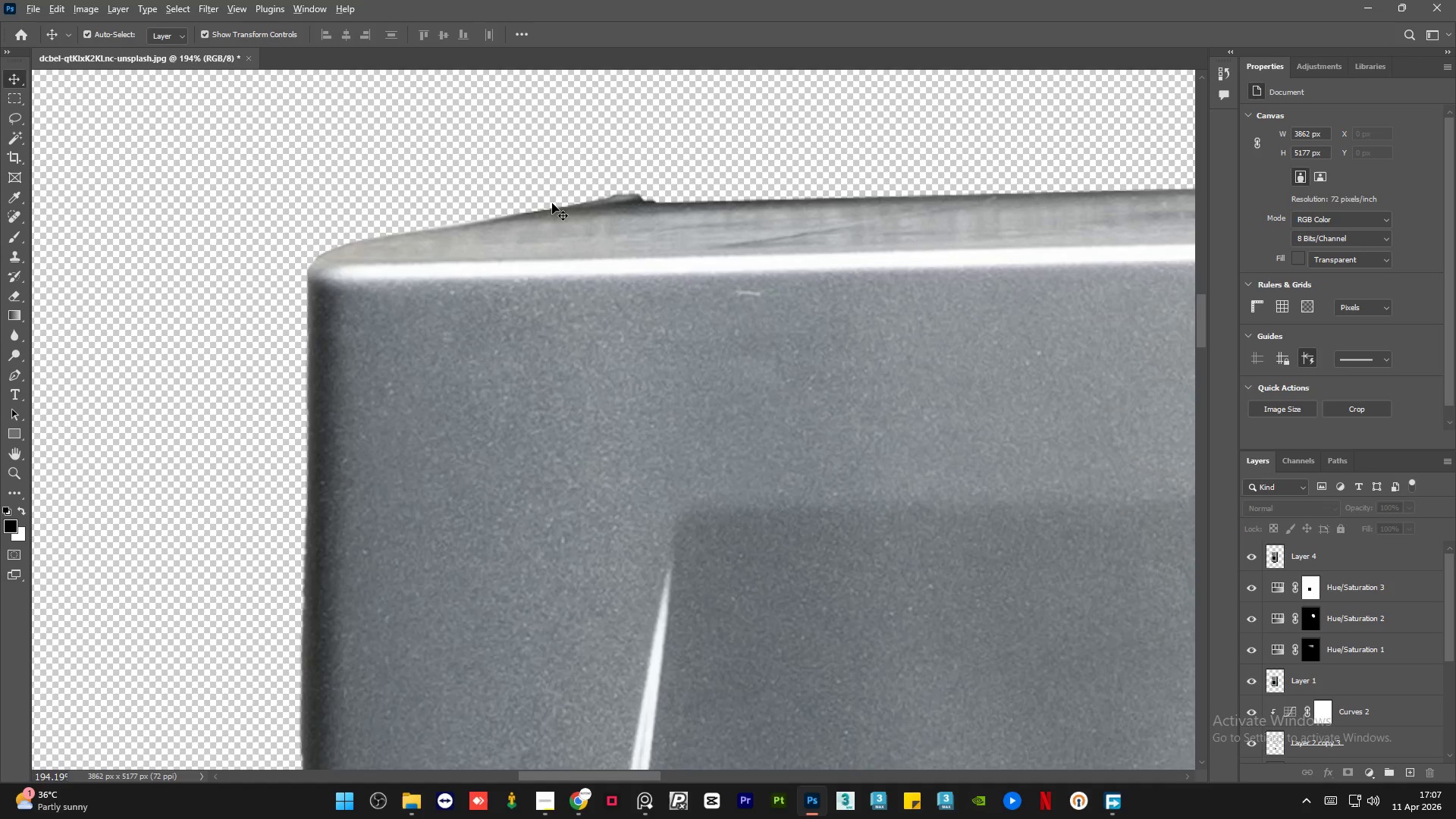 
hold_key(key=AltLeft, duration=1.5)
 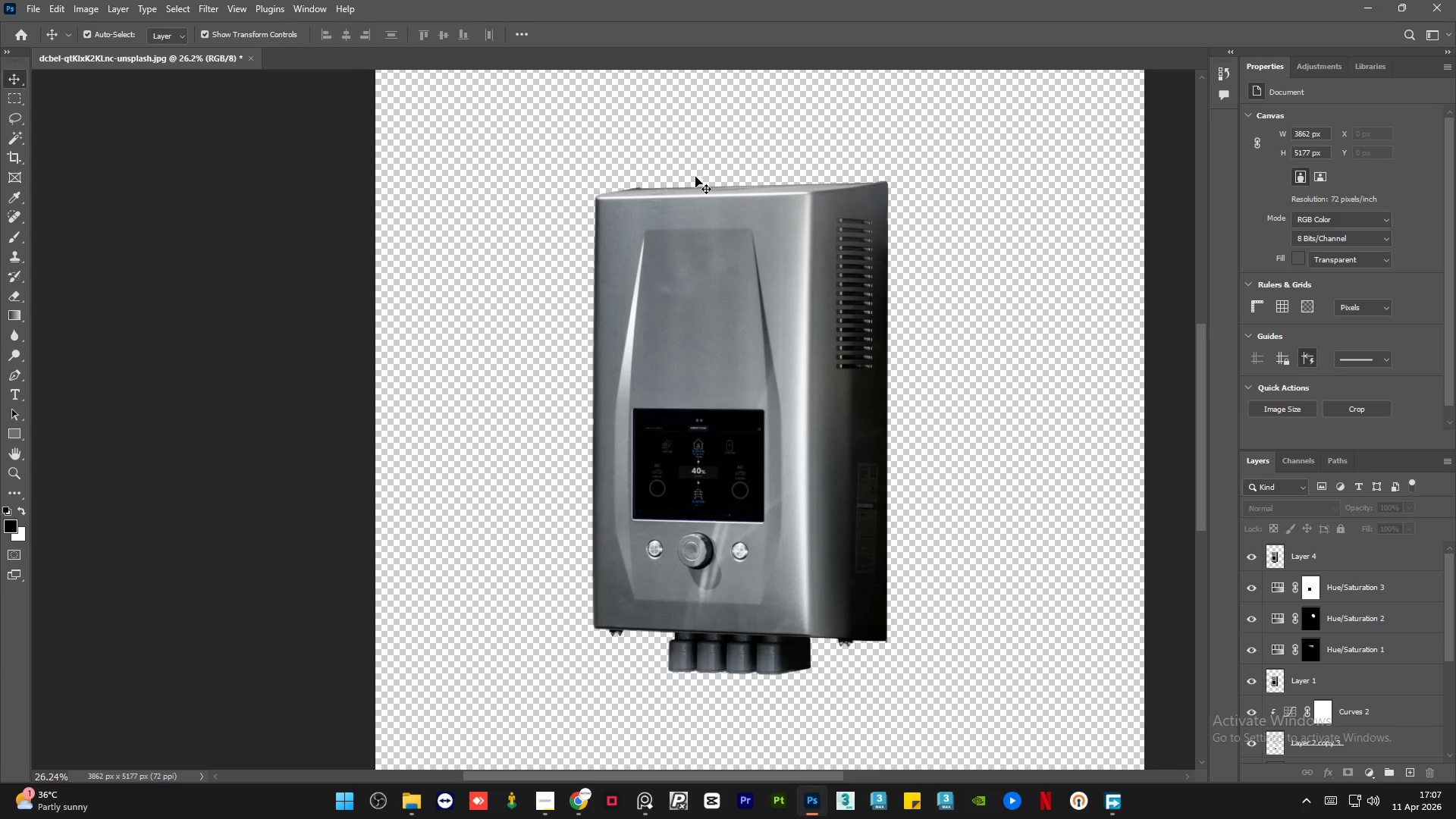 
scroll: coordinate [552, 203], scroll_direction: up, amount: 14.0
 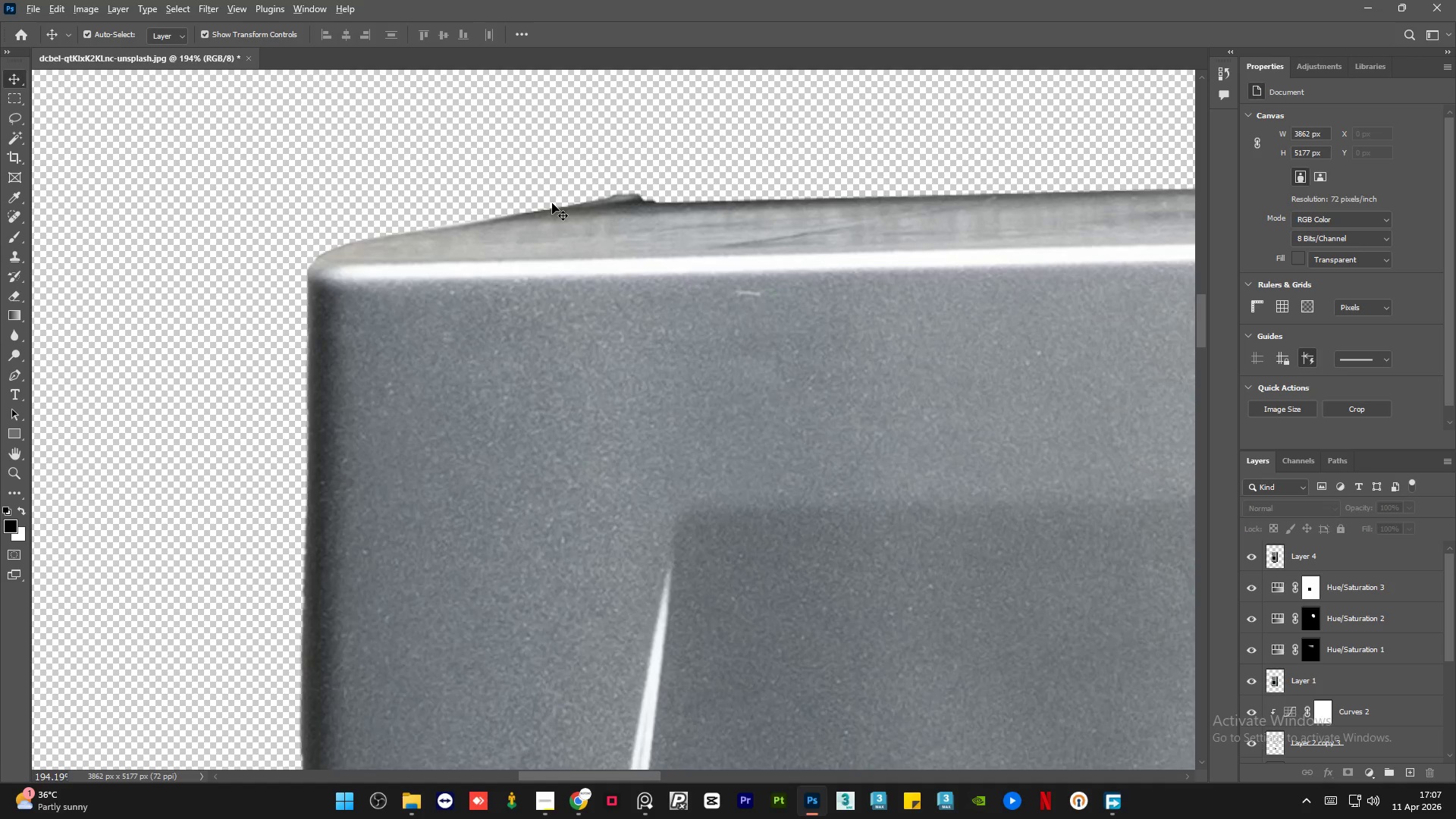 
hold_key(key=AltLeft, duration=2.11)
 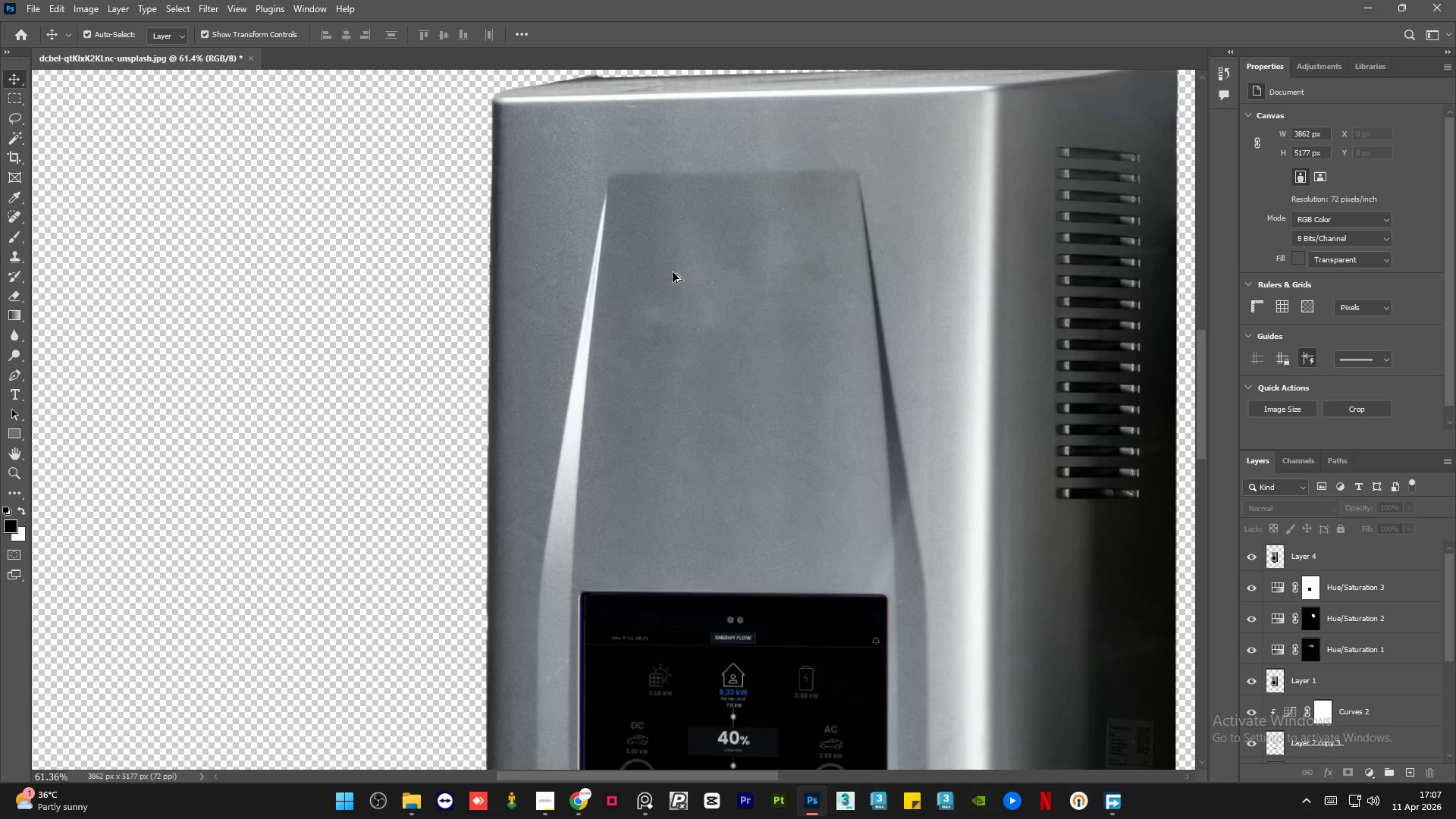 
scroll: coordinate [695, 177], scroll_direction: down, amount: 21.0
 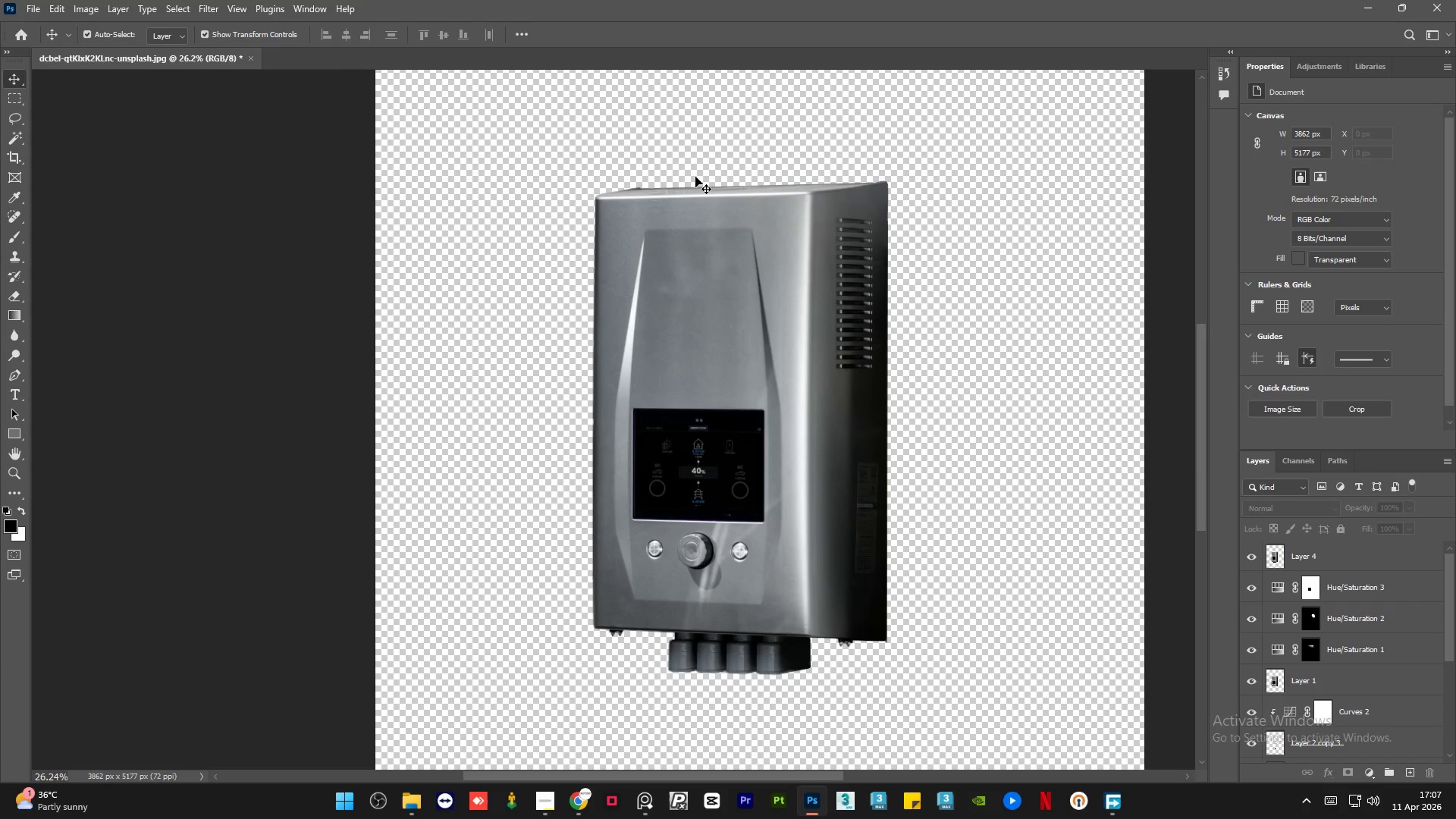 
hold_key(key=AltLeft, duration=1.51)
scroll: coordinate [673, 272], scroll_direction: up, amount: 15.0
 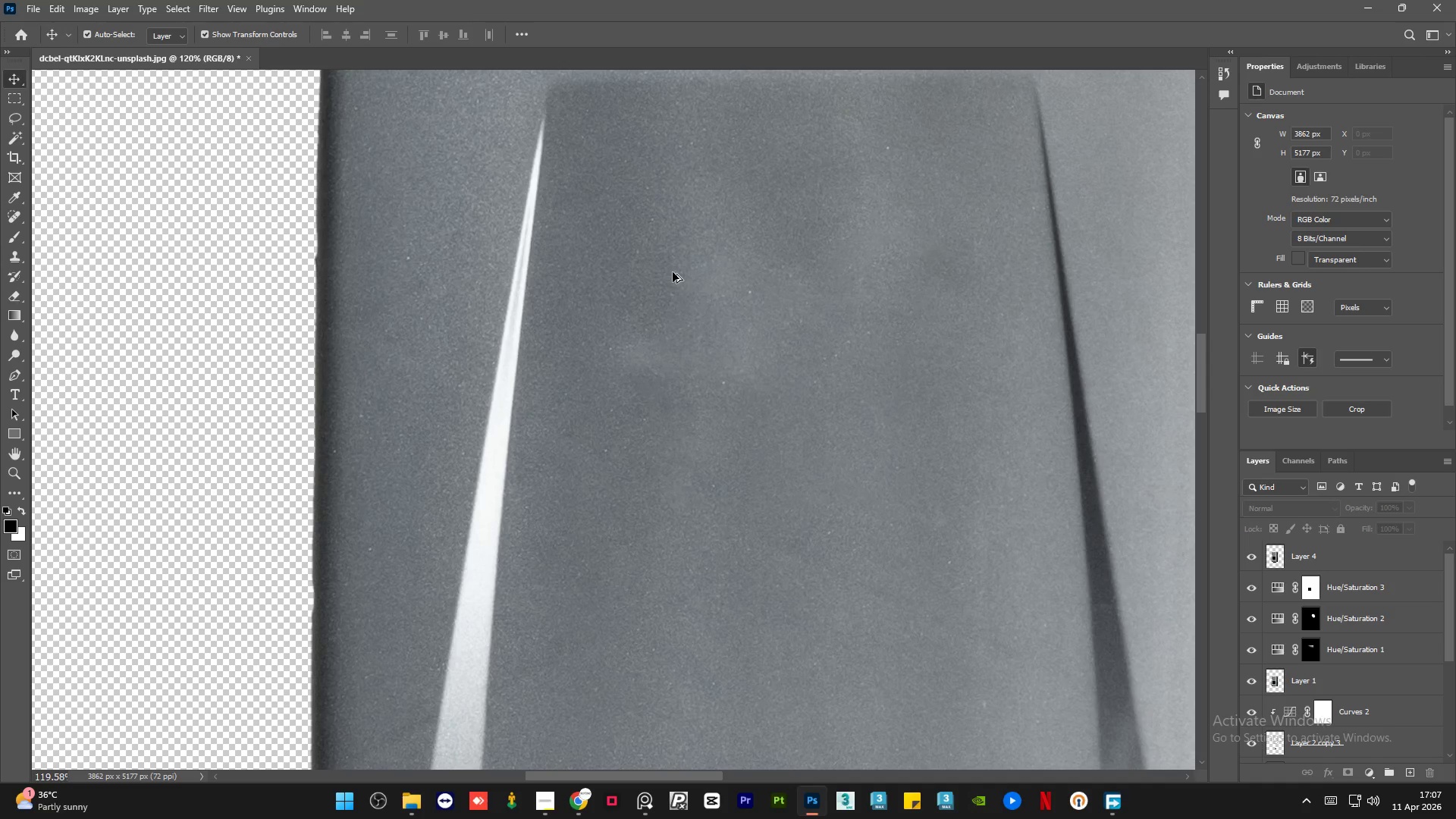 
hold_key(key=AltLeft, duration=1.5)
hold_key(key=AltLeft, duration=0.61)
scroll: coordinate [792, 683], scroll_direction: down, amount: 2.0
 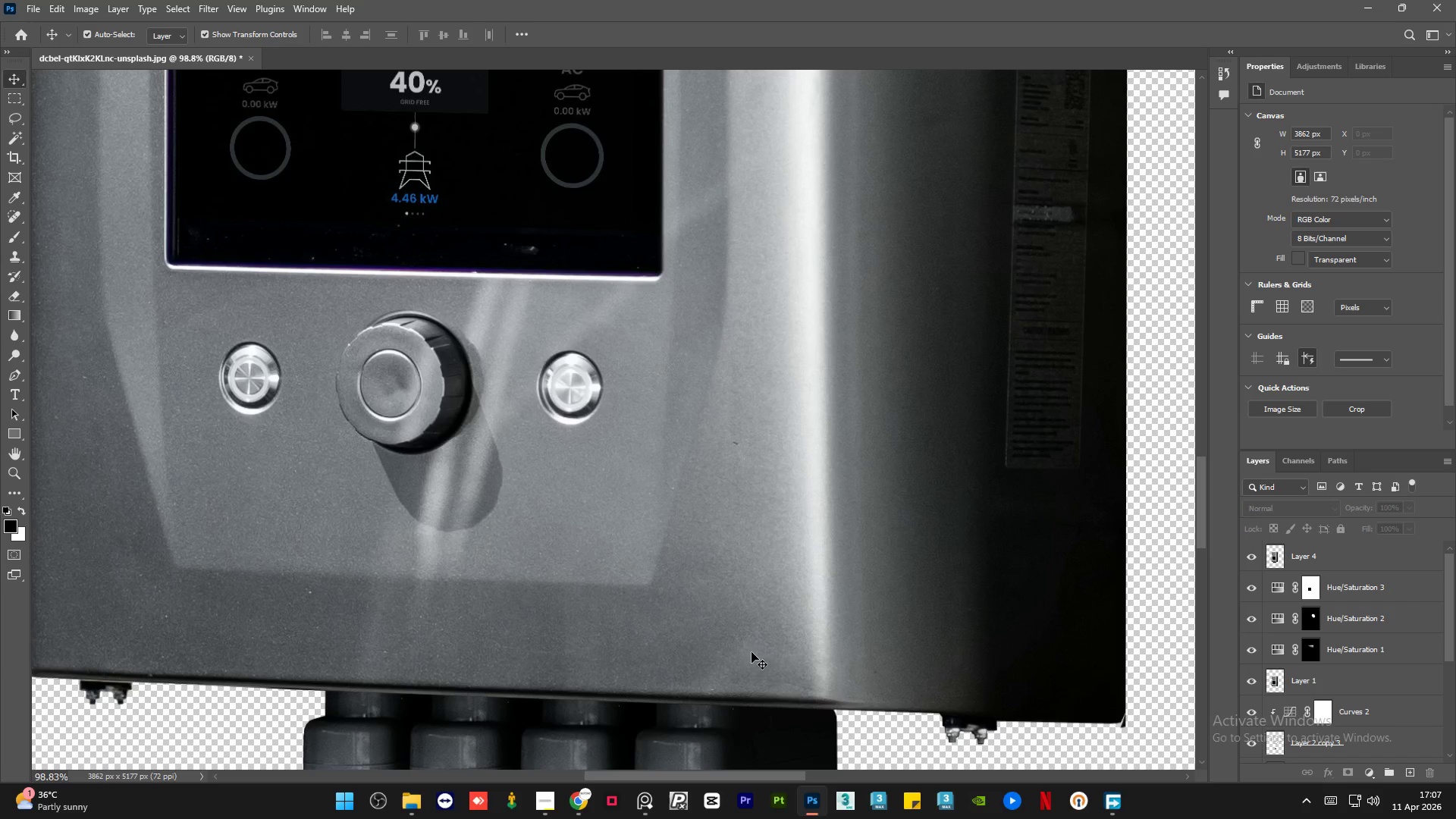 
hold_key(key=AltLeft, duration=1.47)
 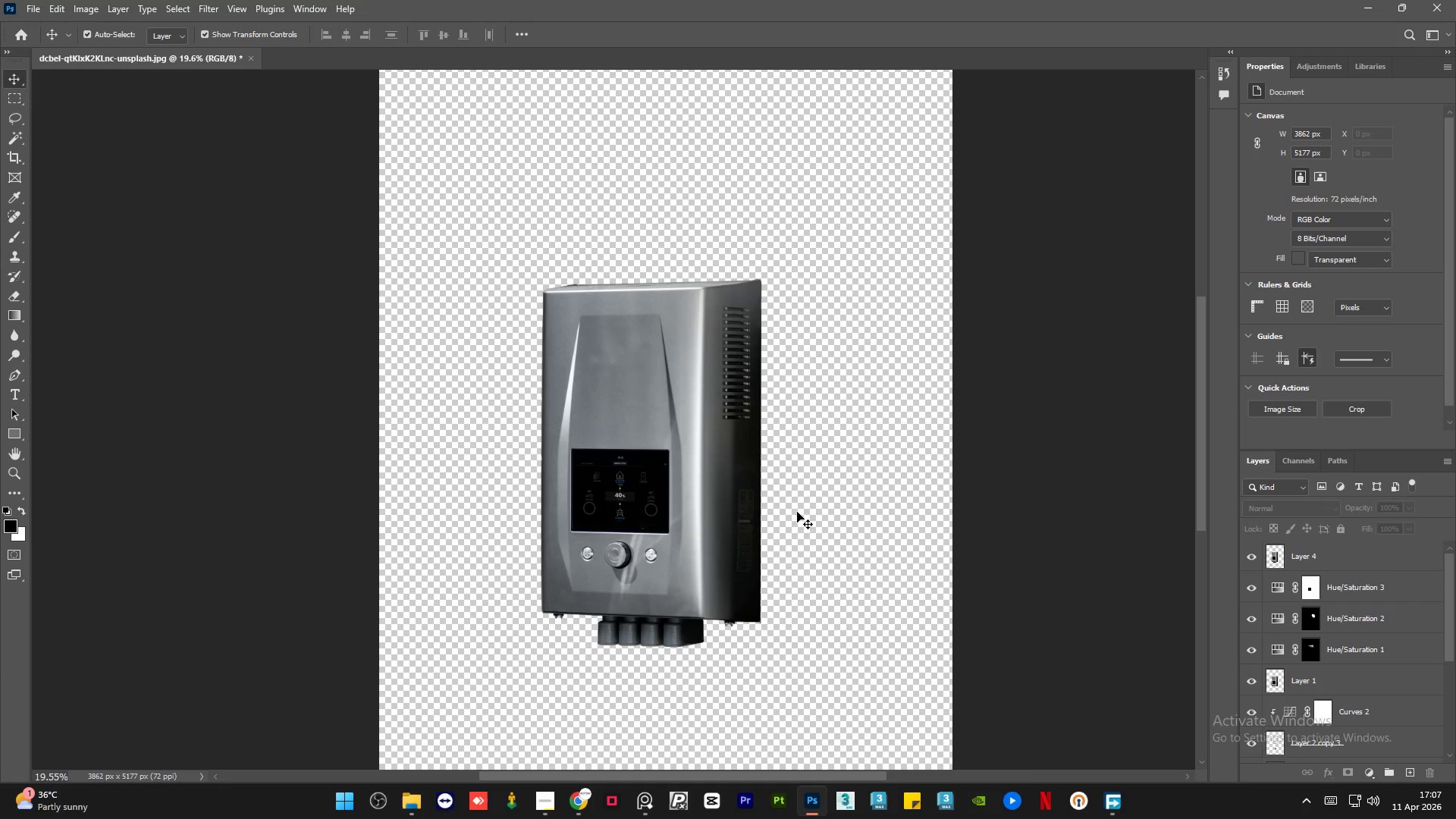 
key(Alt+AltLeft)
 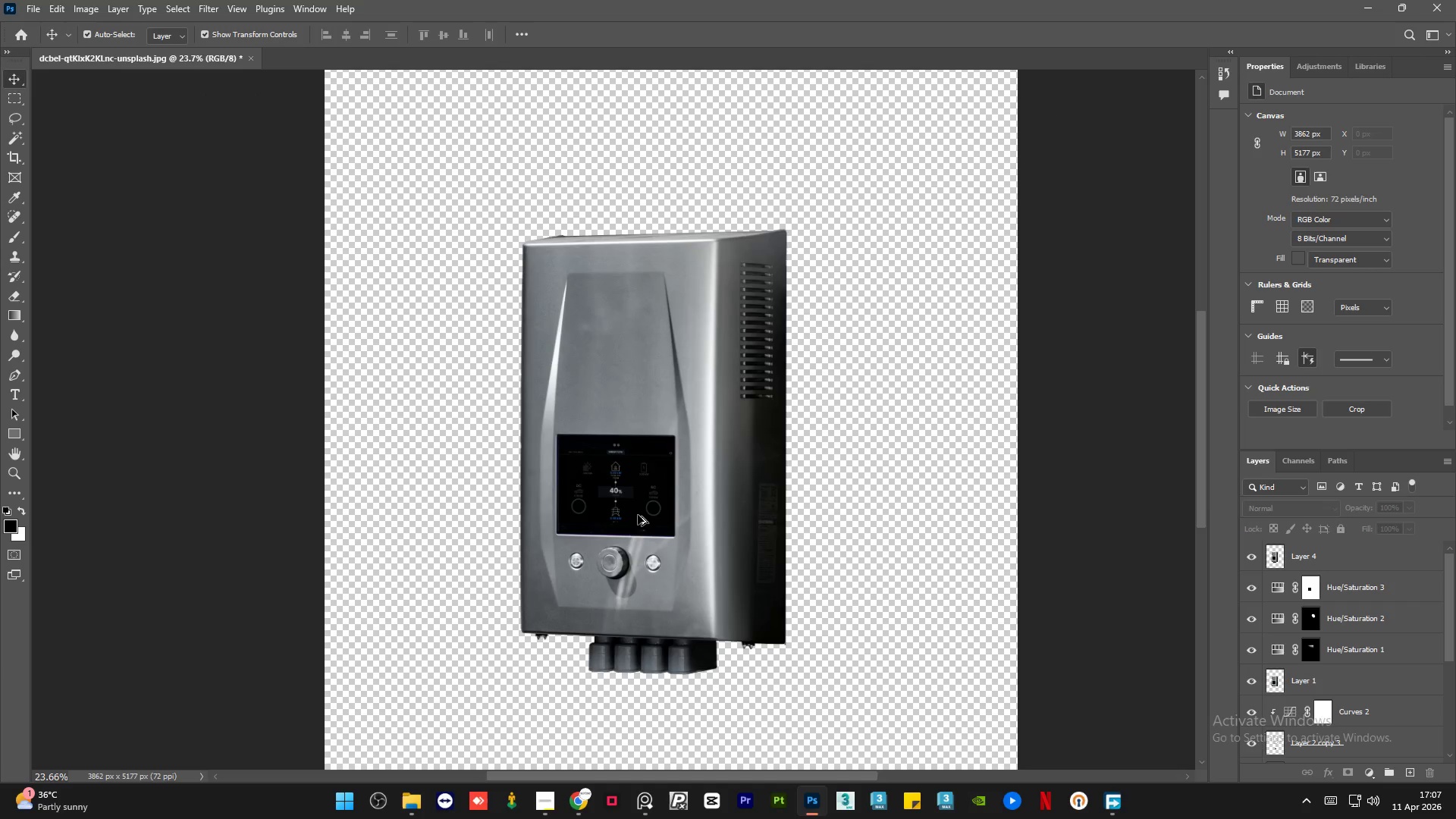 
scroll: coordinate [638, 515], scroll_direction: down, amount: 17.0
 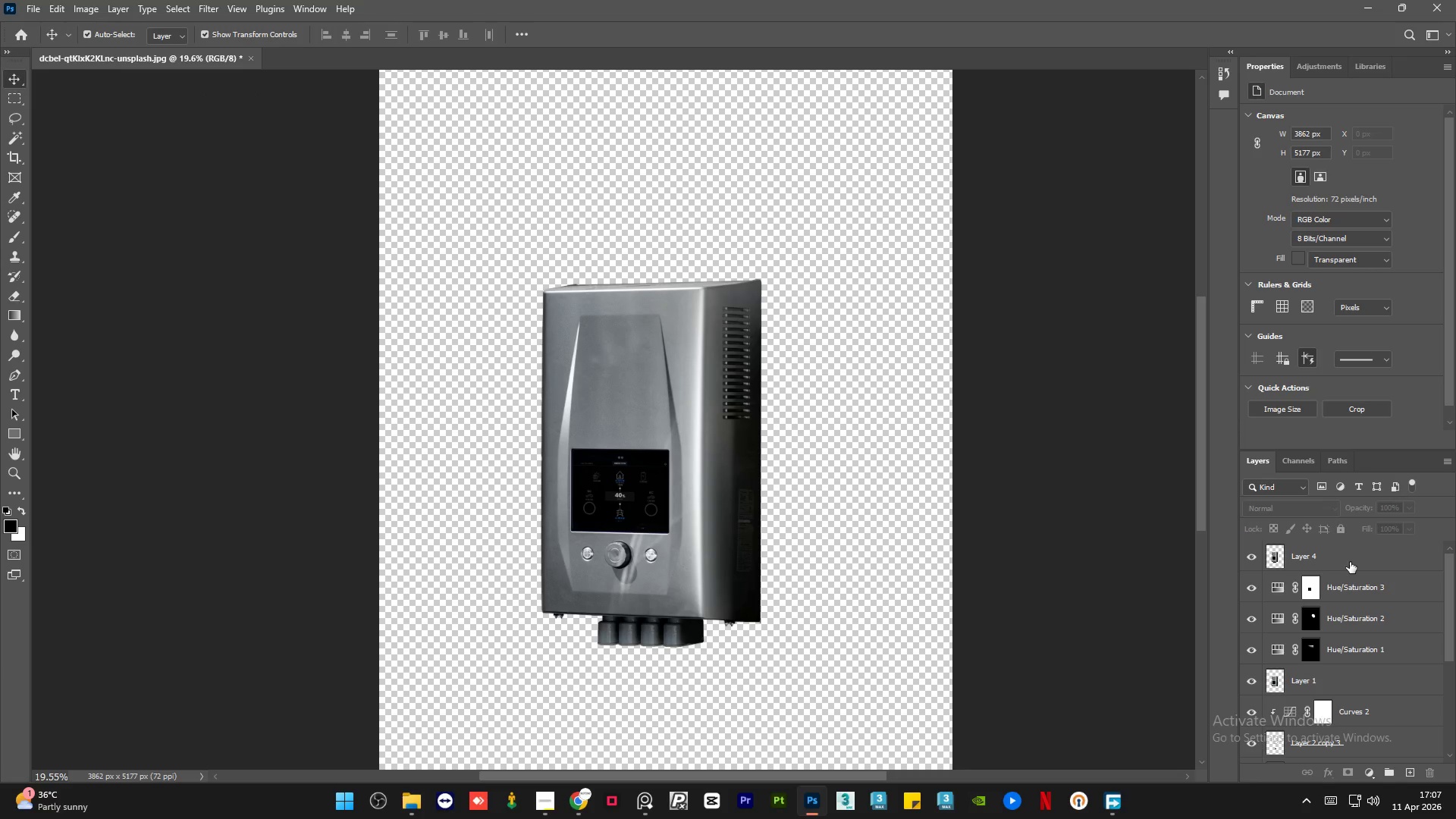 
left_click([1350, 562])
 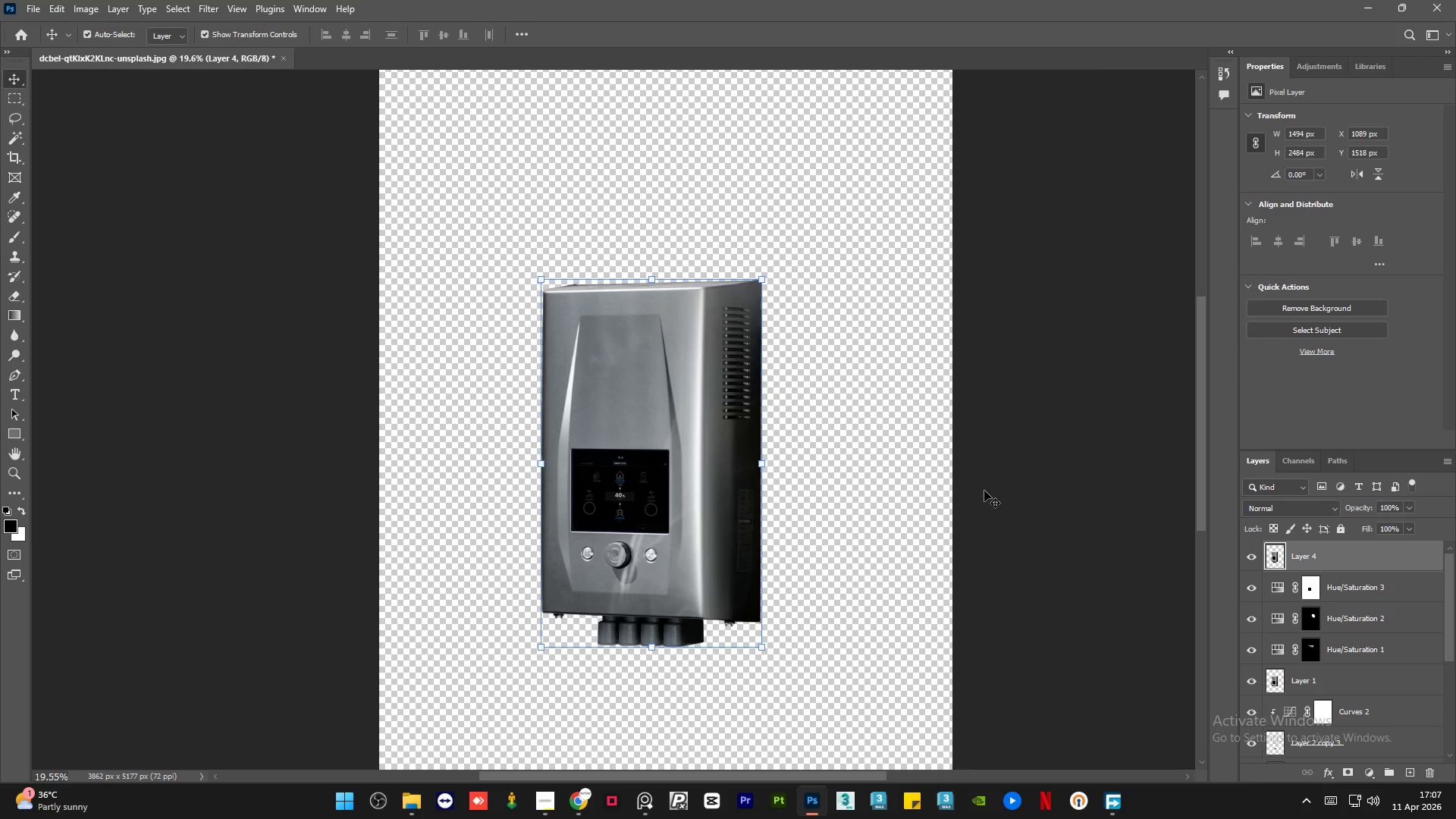 
left_click([879, 476])
 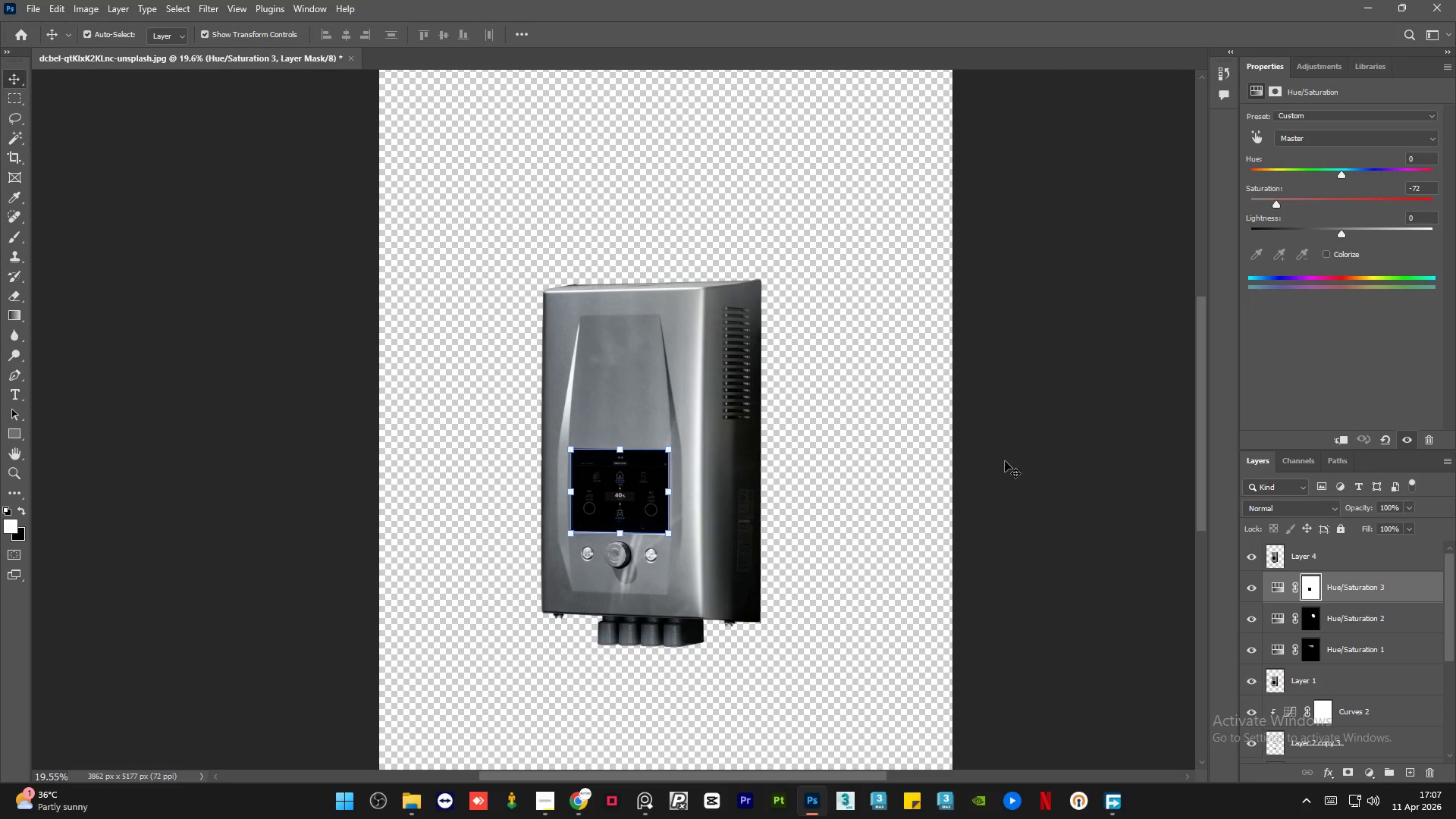 
hold_key(key=AltLeft, duration=0.31)
scroll: coordinate [688, 375], scroll_direction: down, amount: 3.0
 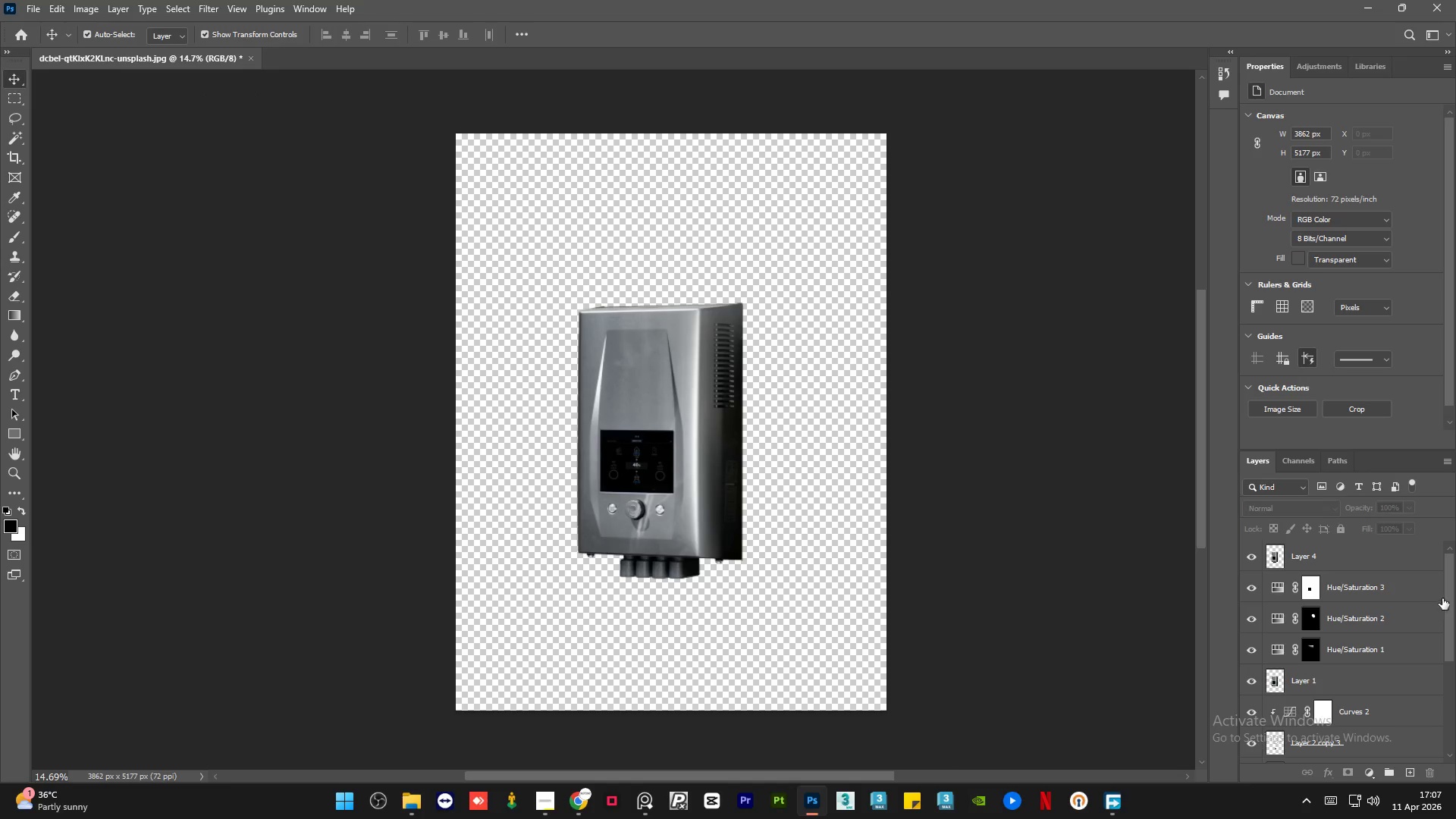 
left_click_drag(start_coordinate=[1447, 597], to_coordinate=[1455, 724])
 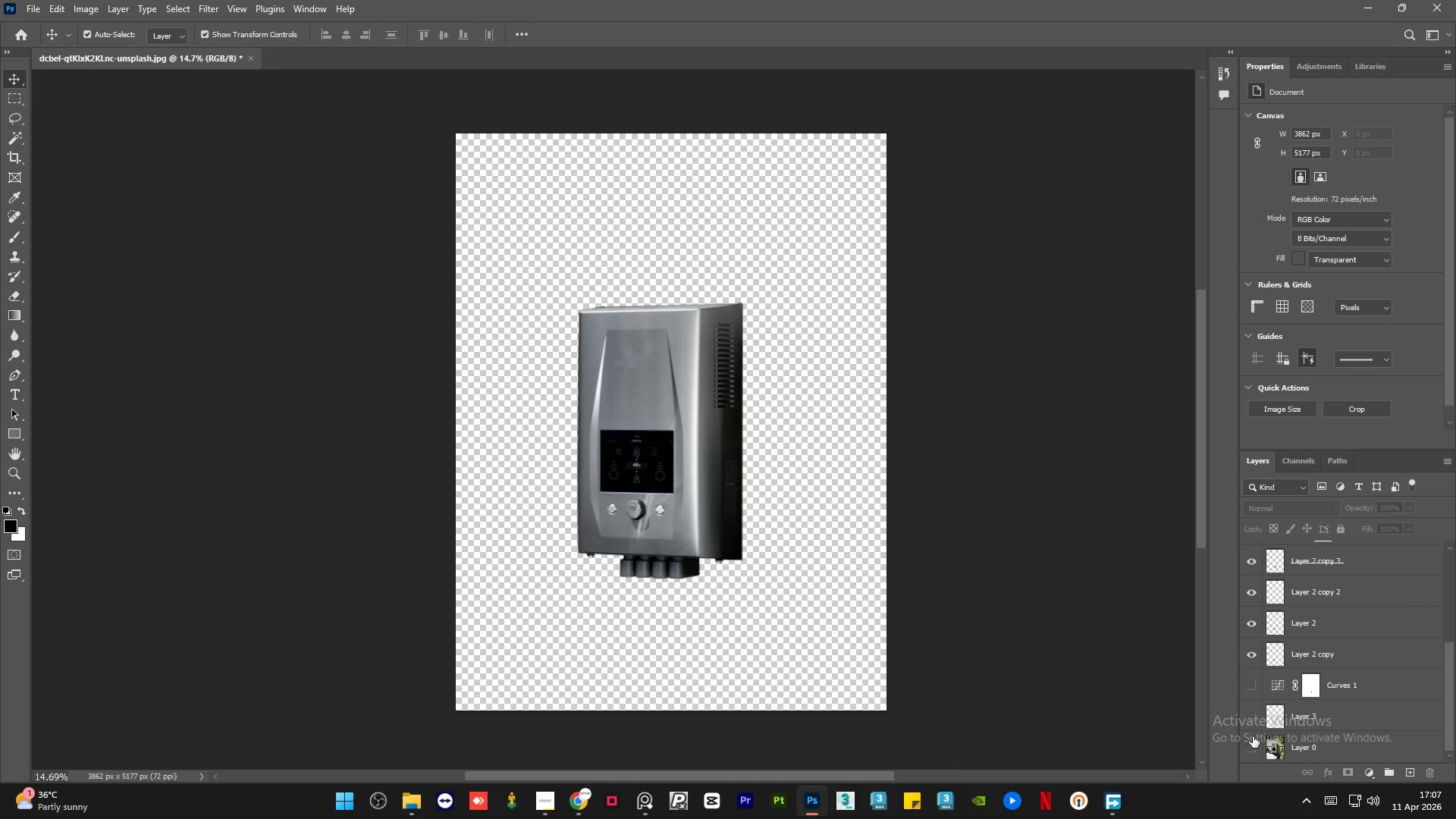 
hold_key(key=AltLeft, duration=1.5)
left_click([1250, 748])
 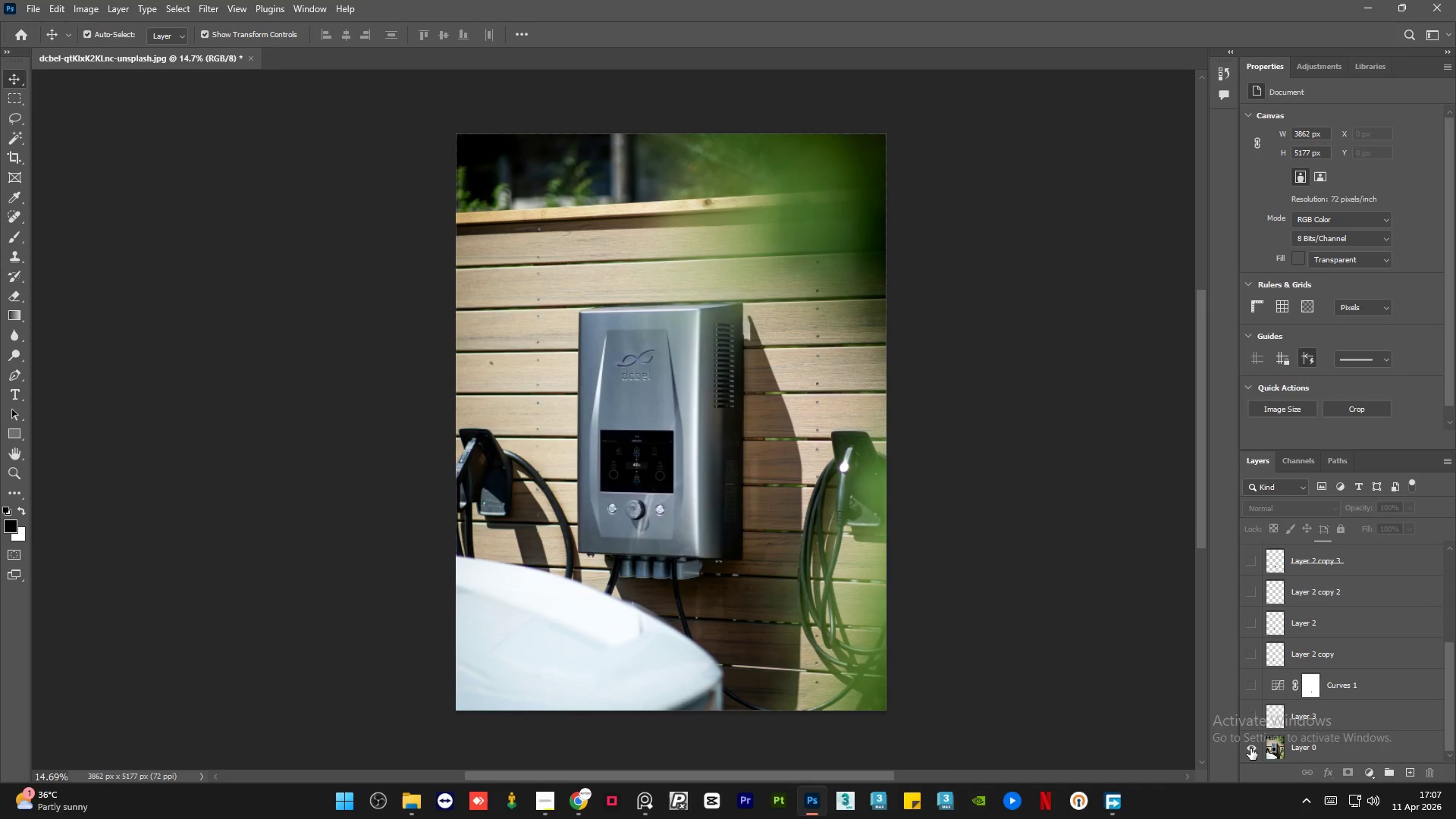 
left_click([1250, 748])
 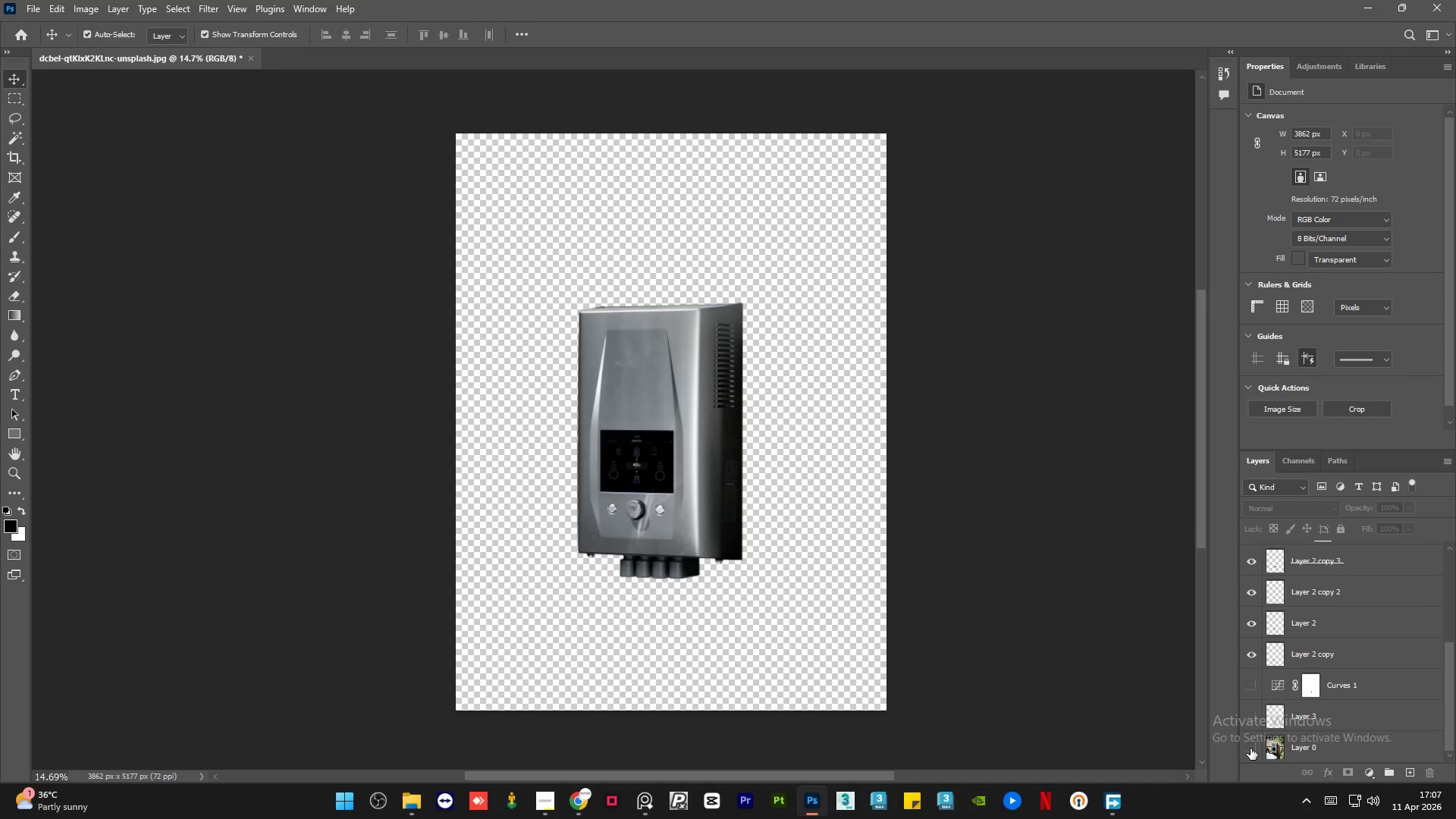 
hold_key(key=AltLeft, duration=1.51)
left_click([1250, 748])
 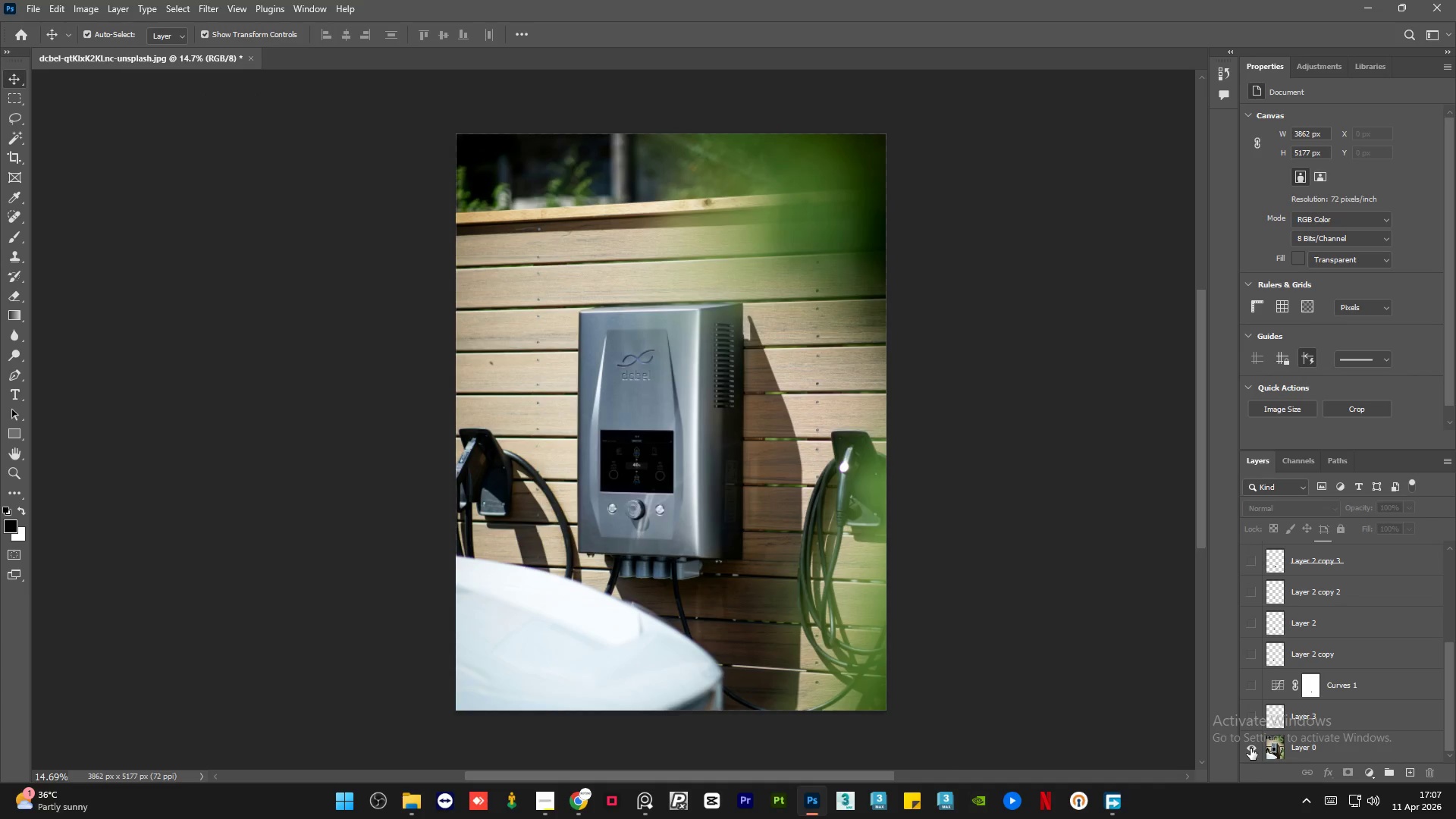 
left_click([1250, 748])
 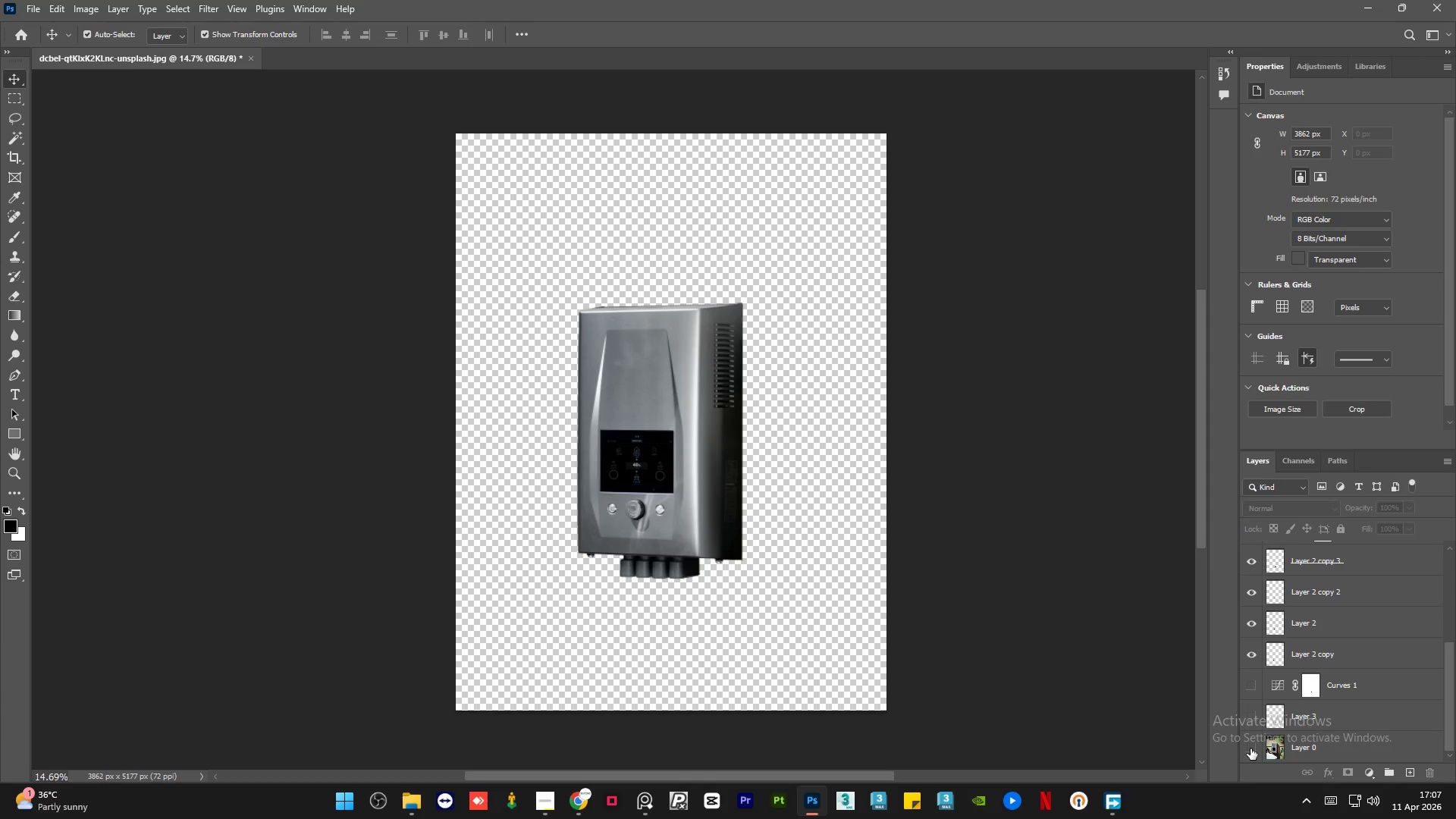 
left_click([1250, 748])
 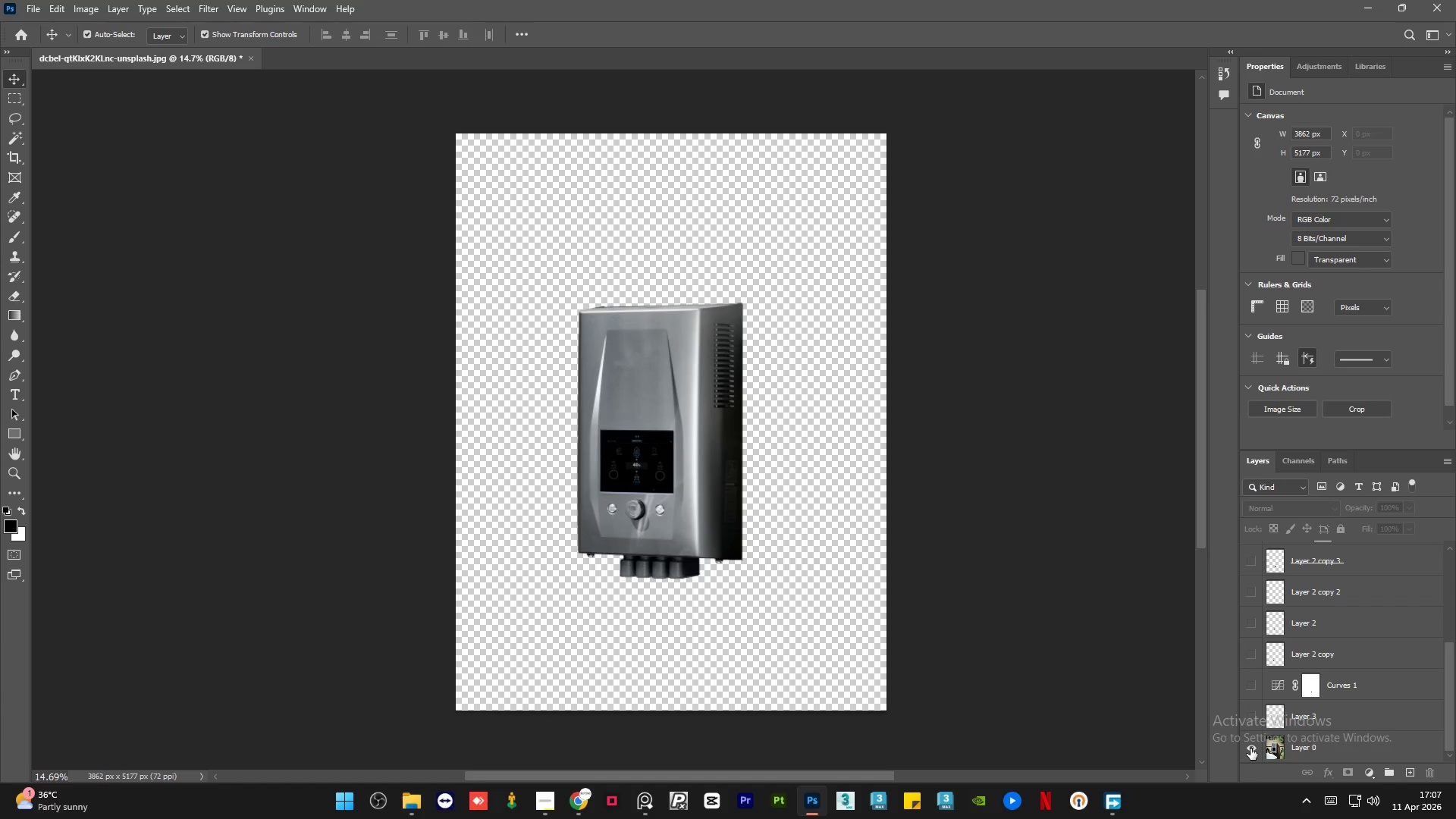 
hold_key(key=AltLeft, duration=1.52)
left_click([1250, 748])
 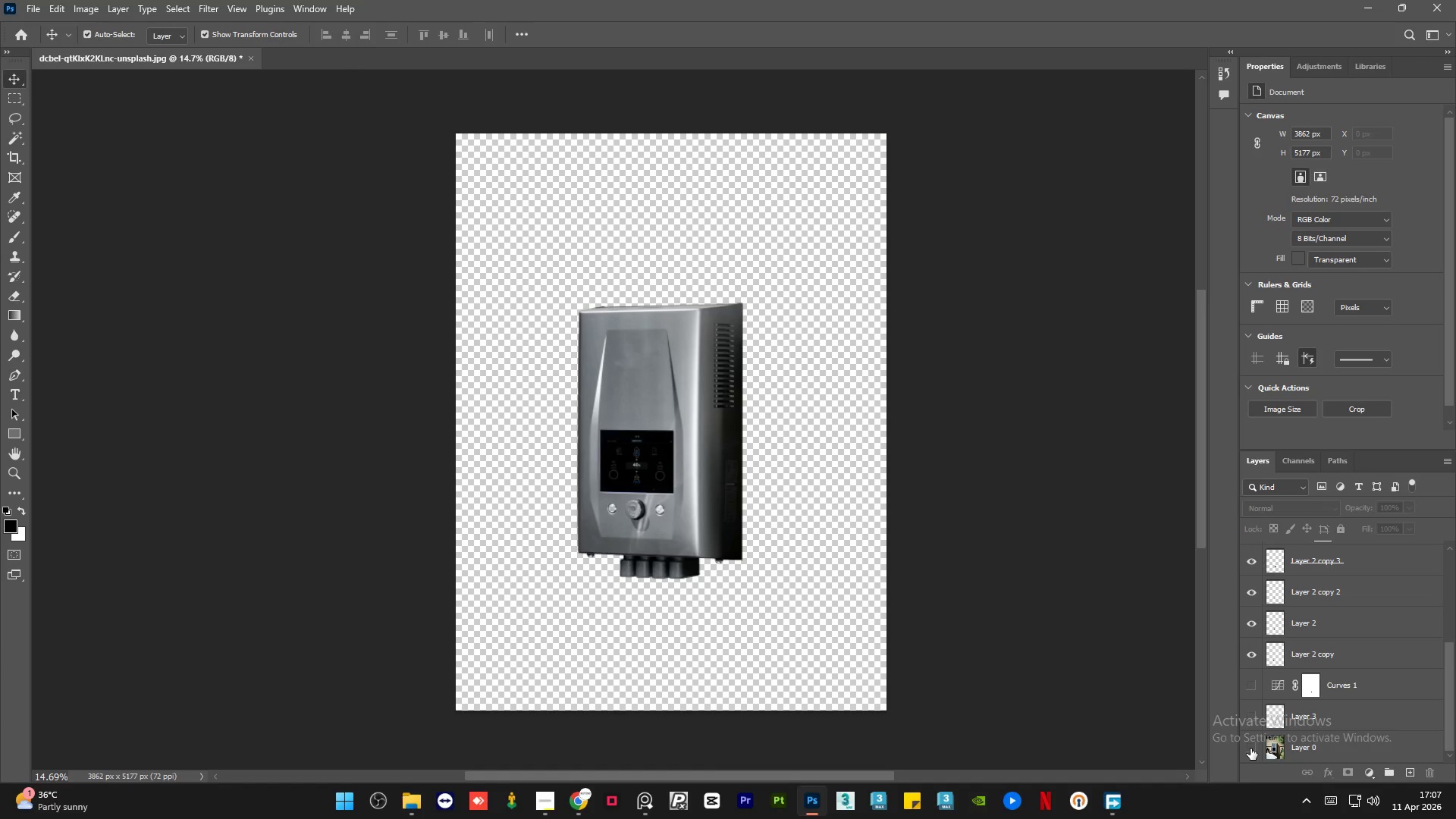 
double_click([1250, 748])
 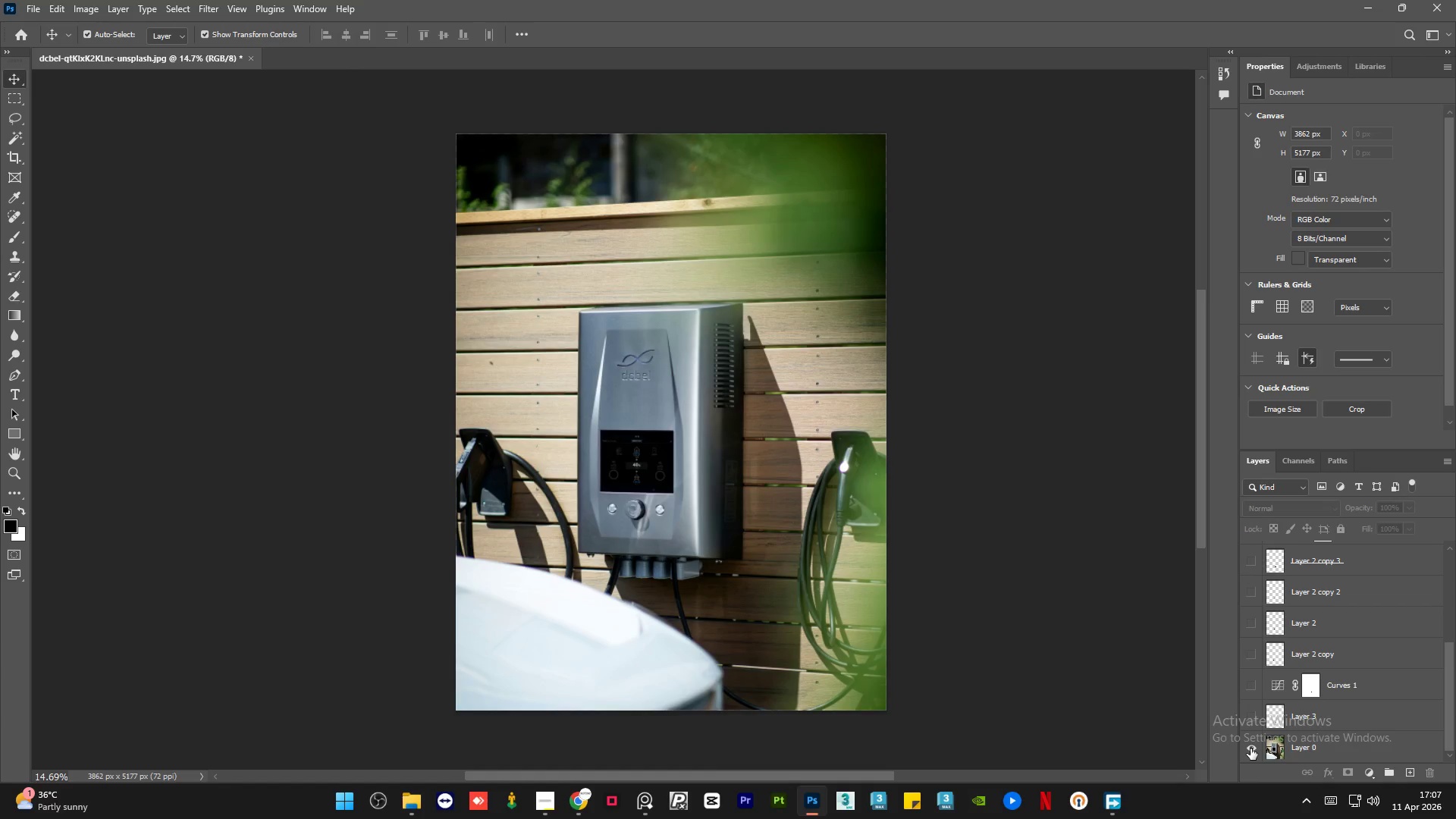 
hold_key(key=AltLeft, duration=1.22)
 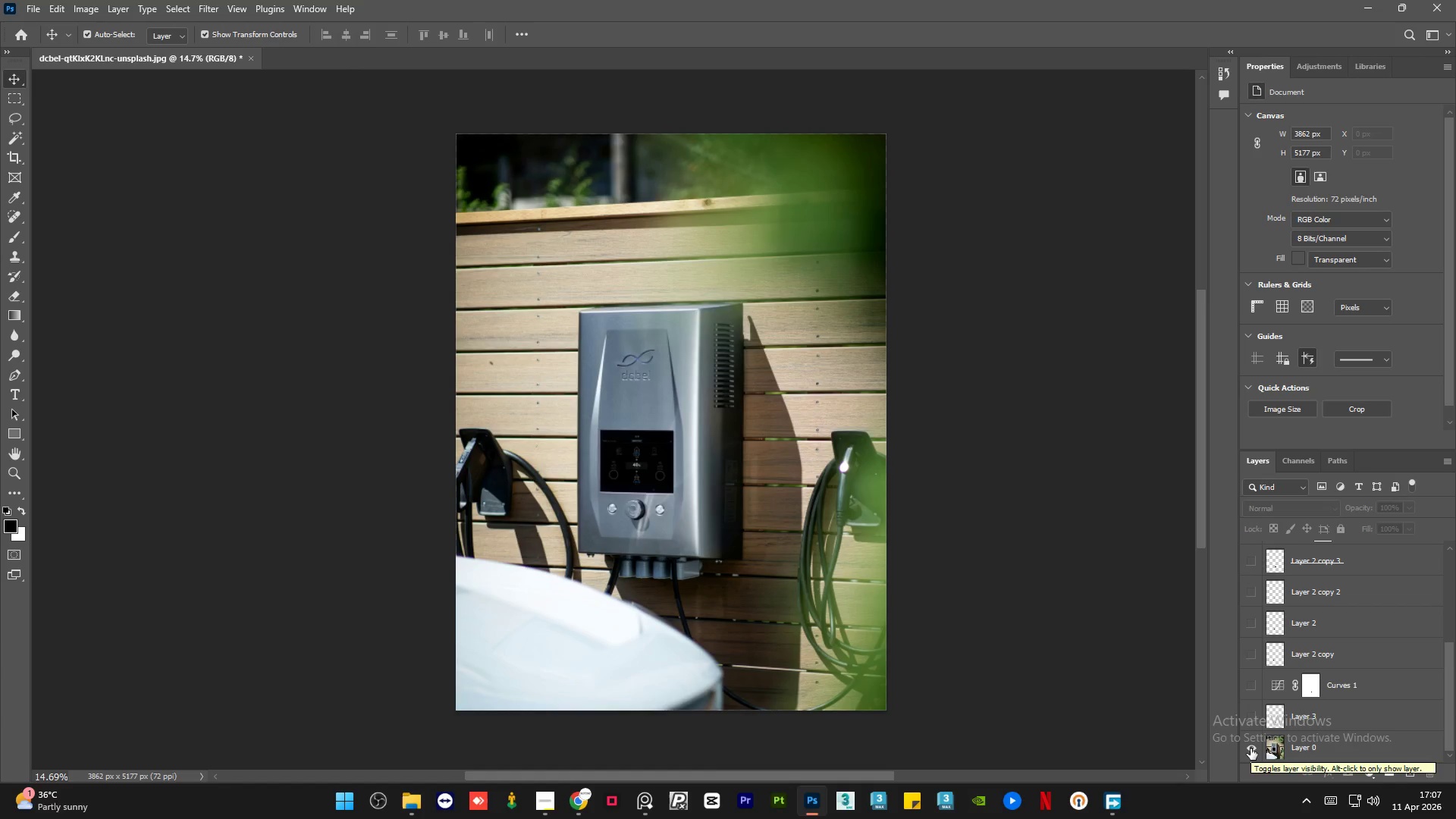 
hold_key(key=AltLeft, duration=1.28)
left_click([1250, 748])
 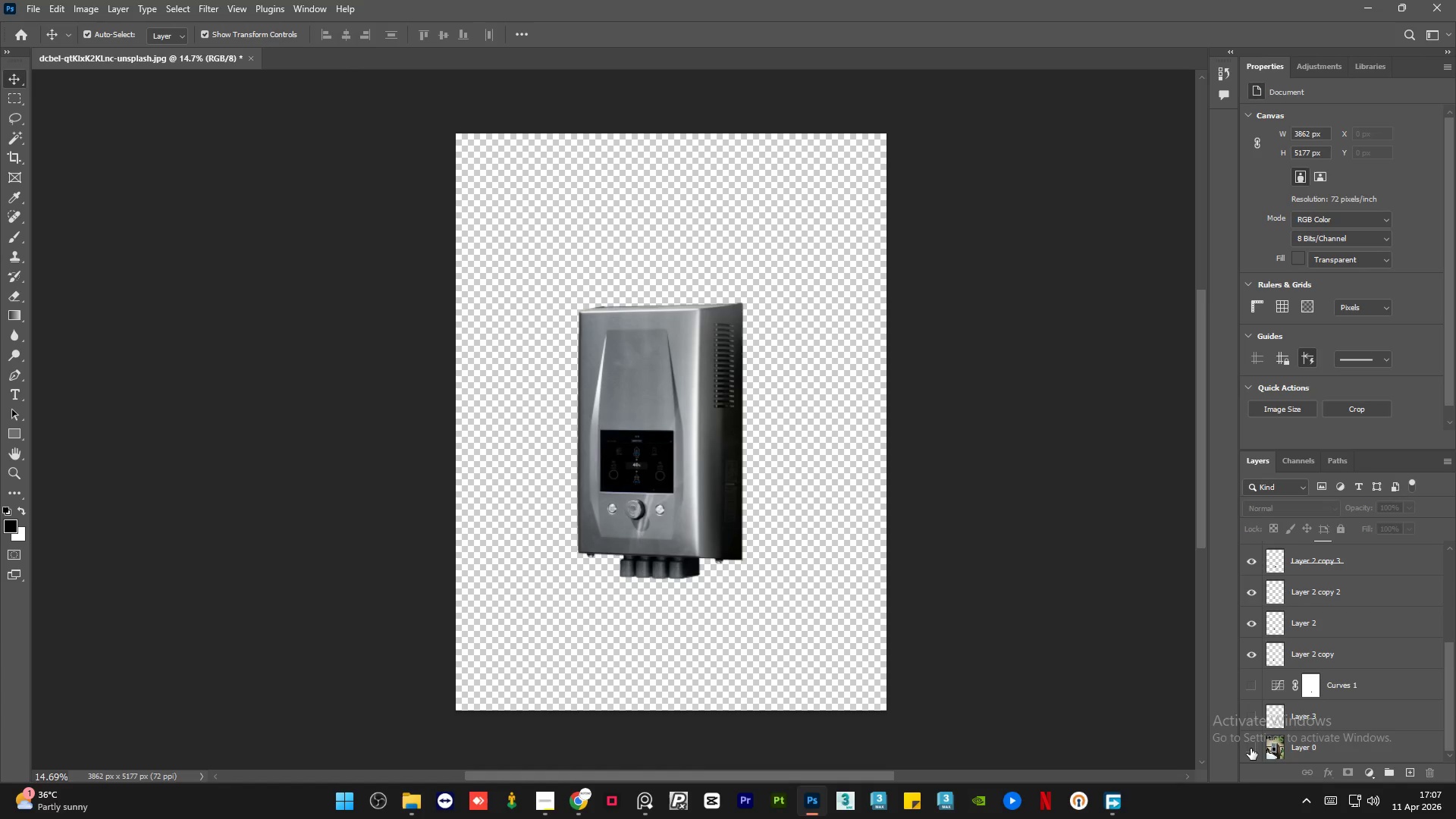 
left_click([1250, 748])
 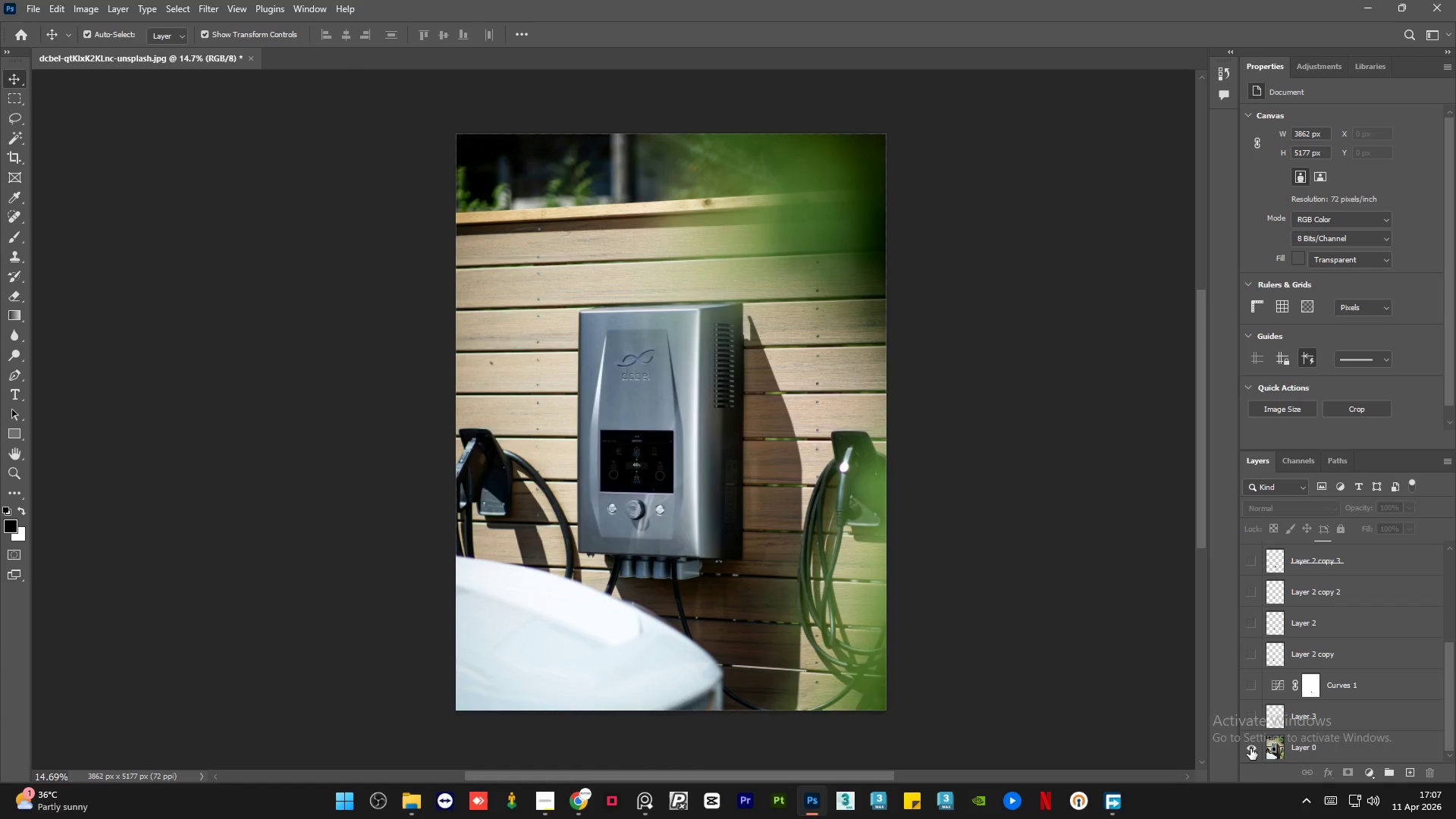 
hold_key(key=AltLeft, duration=0.84)
left_click([1250, 748])
 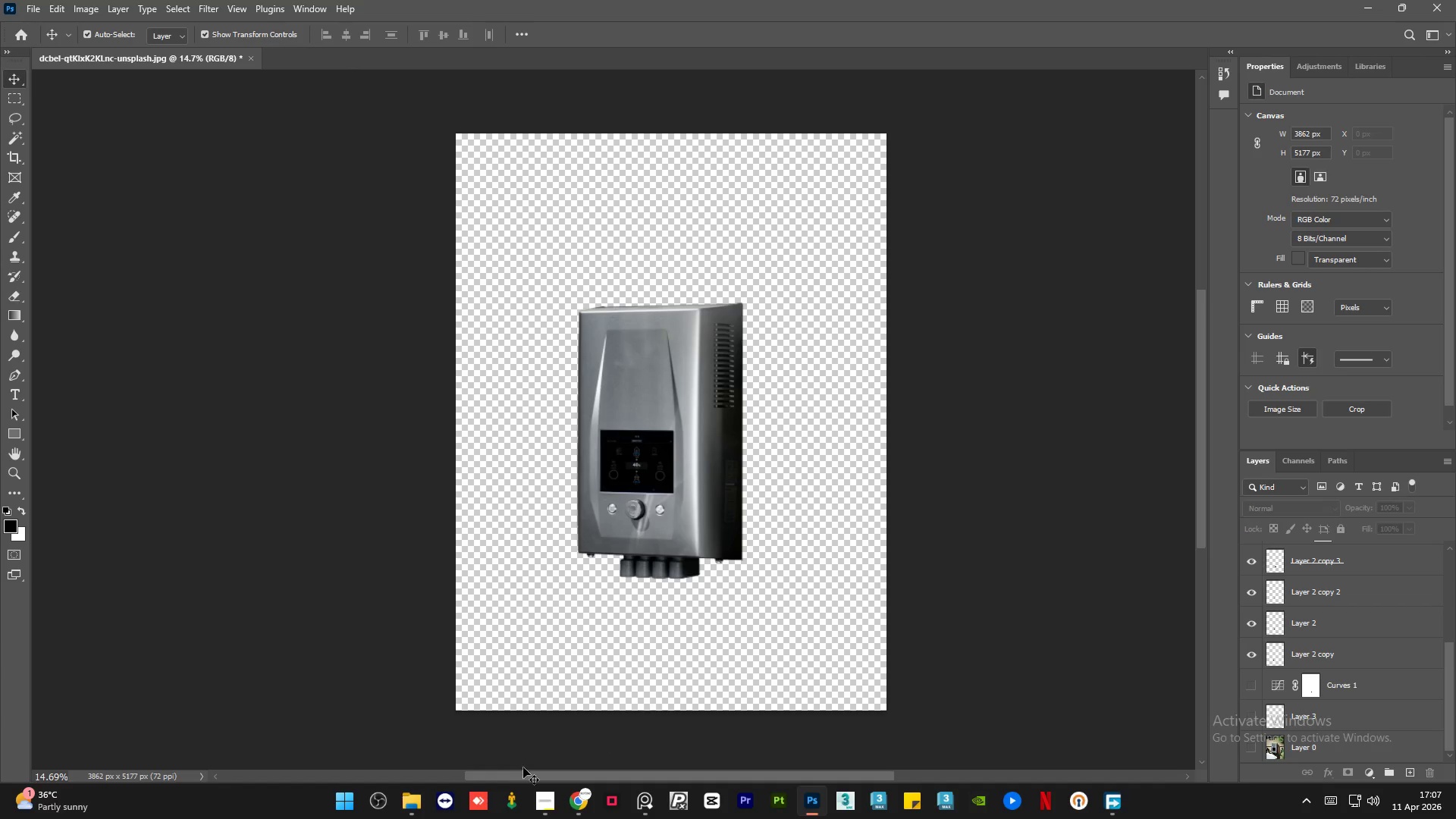 
left_click([422, 793])
 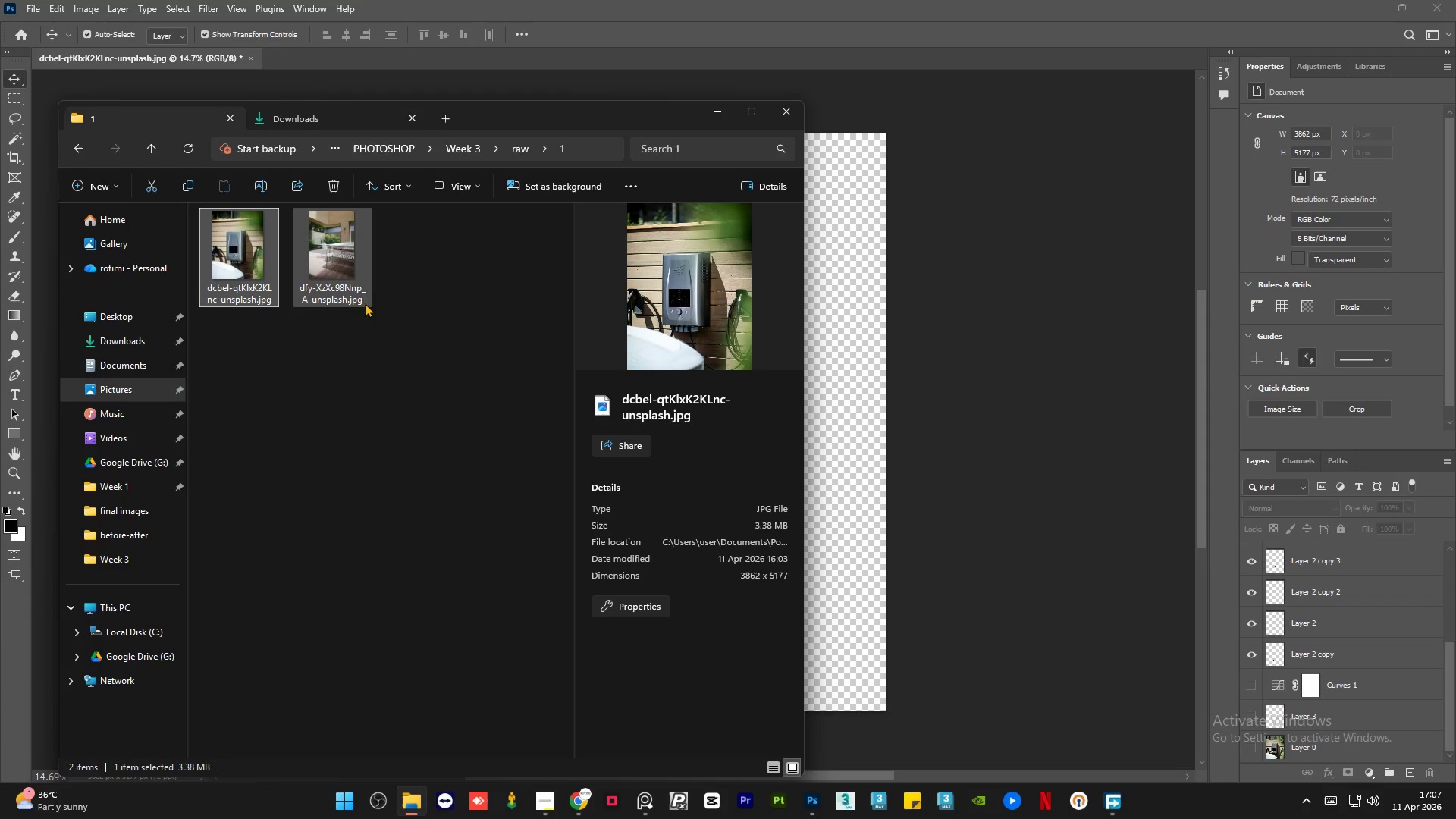 
left_click([331, 265])
 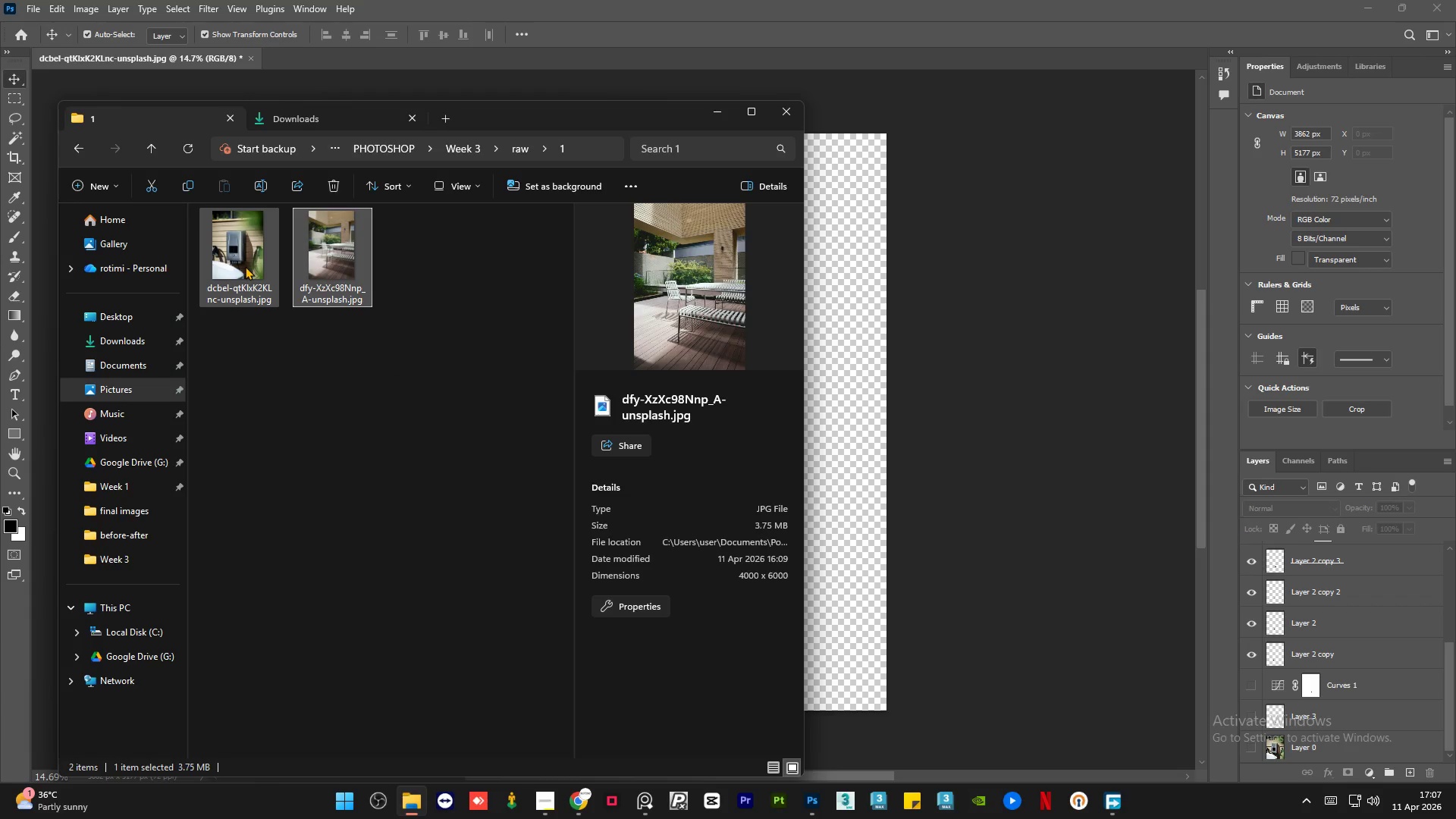 
left_click([245, 266])
 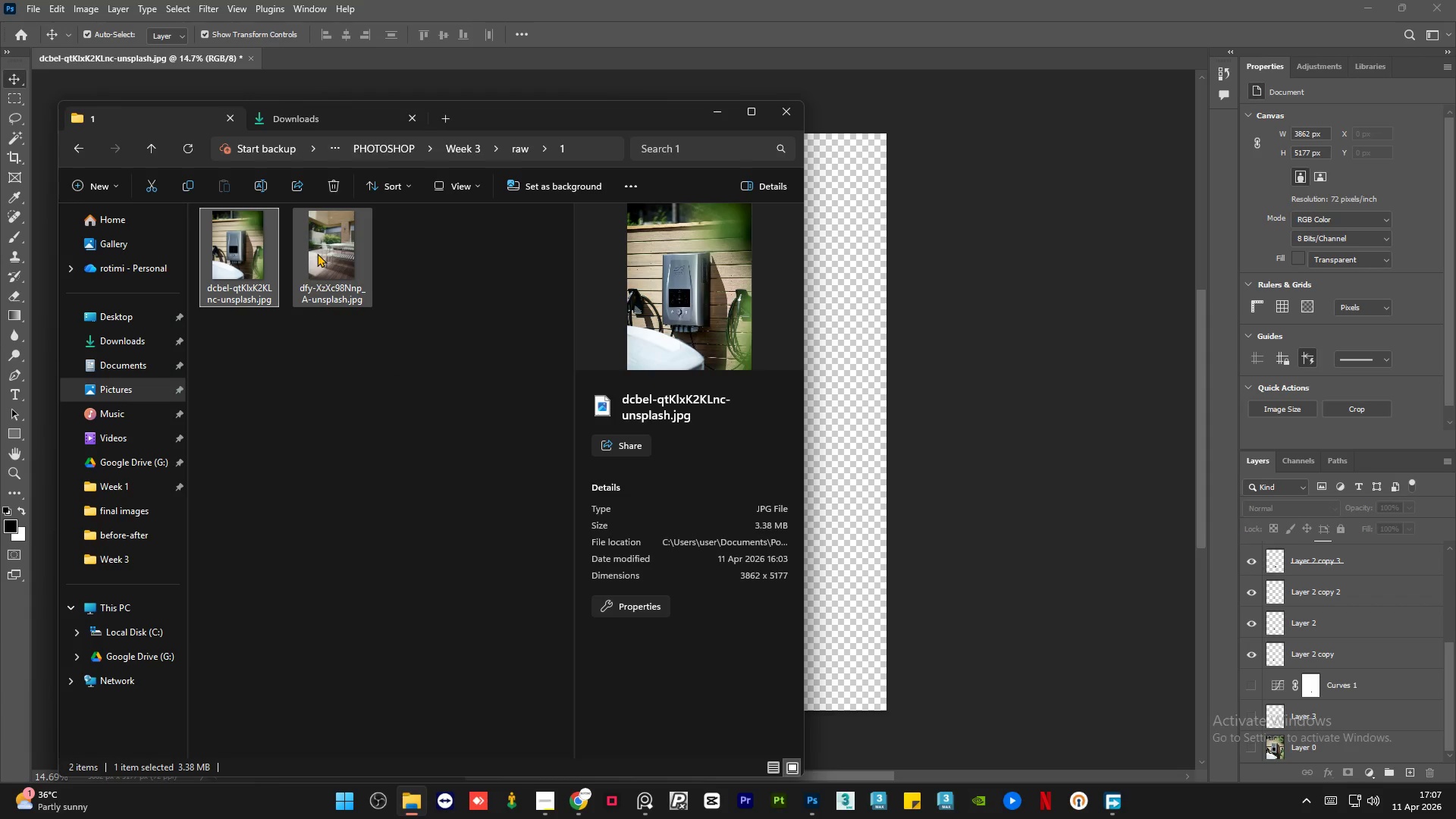 
left_click([325, 253])
 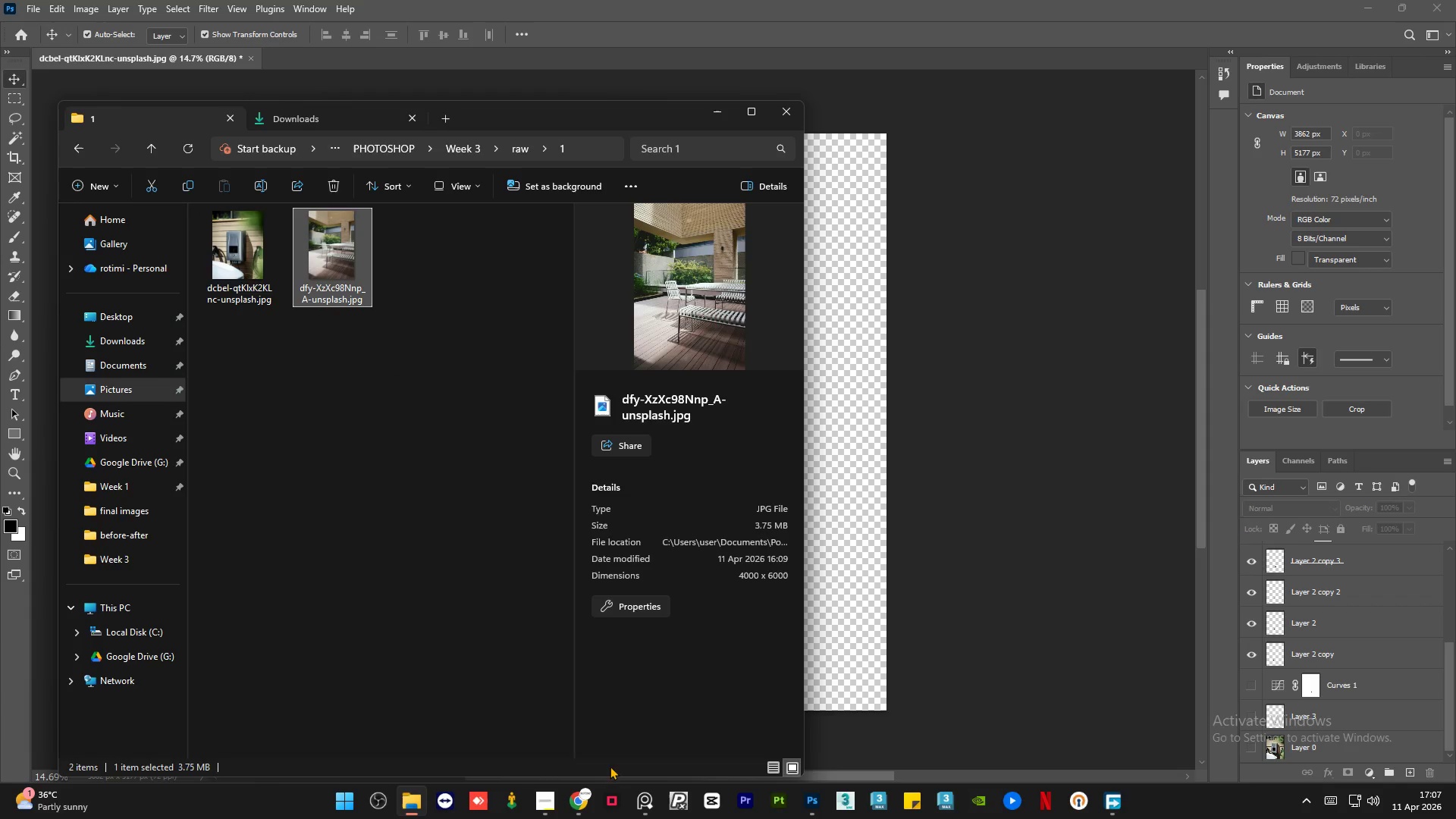 
left_click([547, 799])